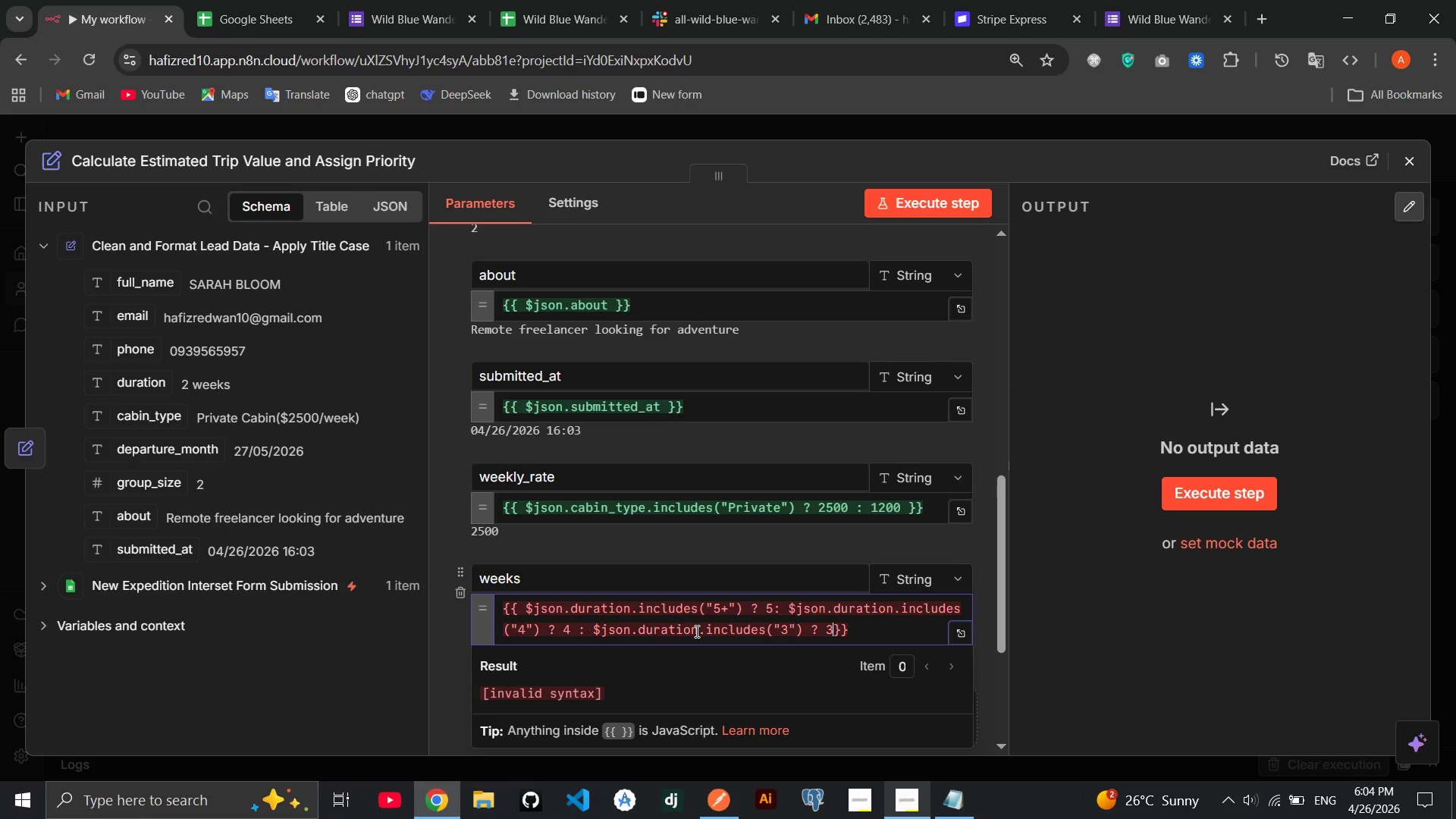 
key(Space)
 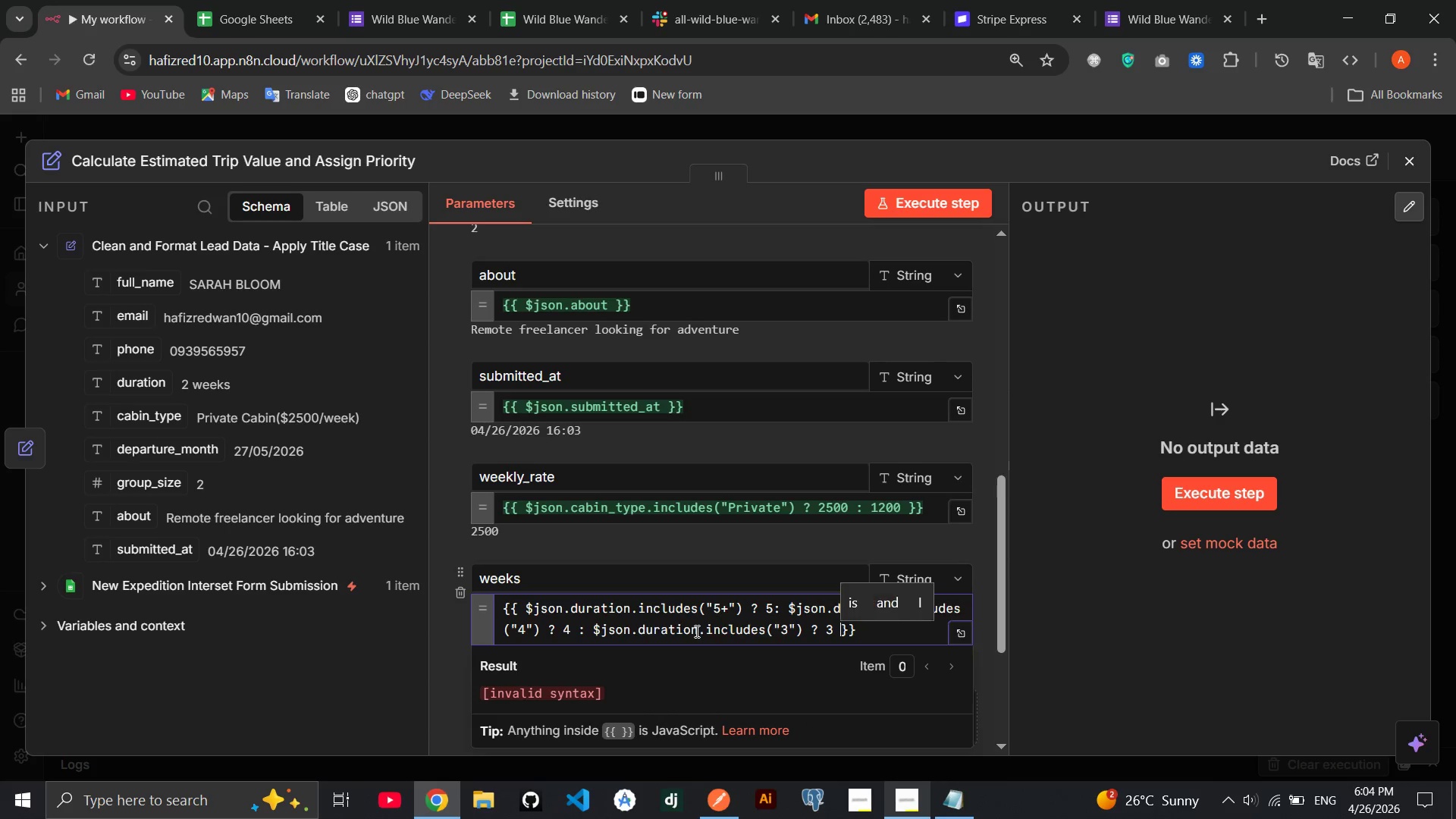 
key(Shift+Semicolon)
 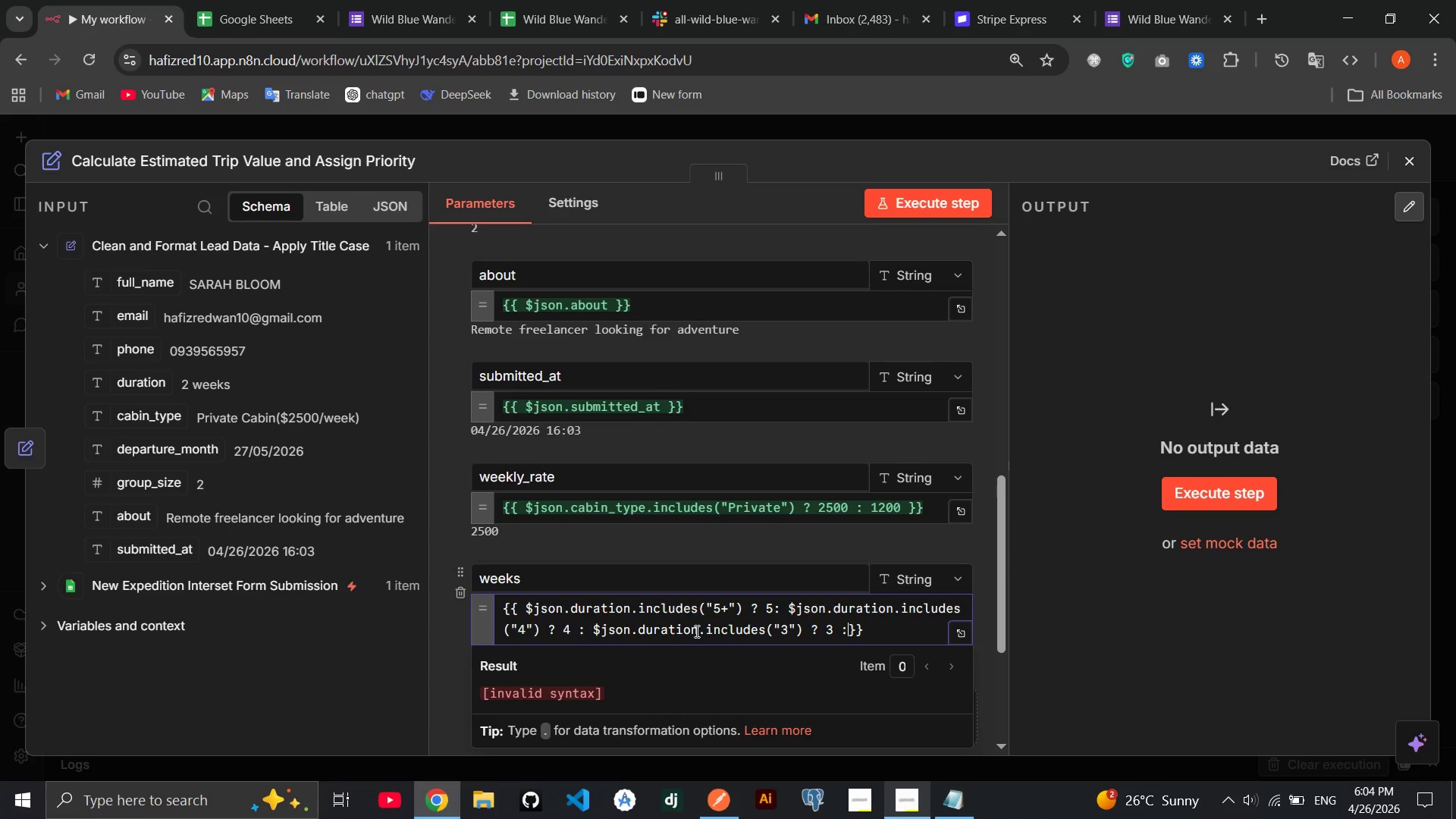 
key(Space)
 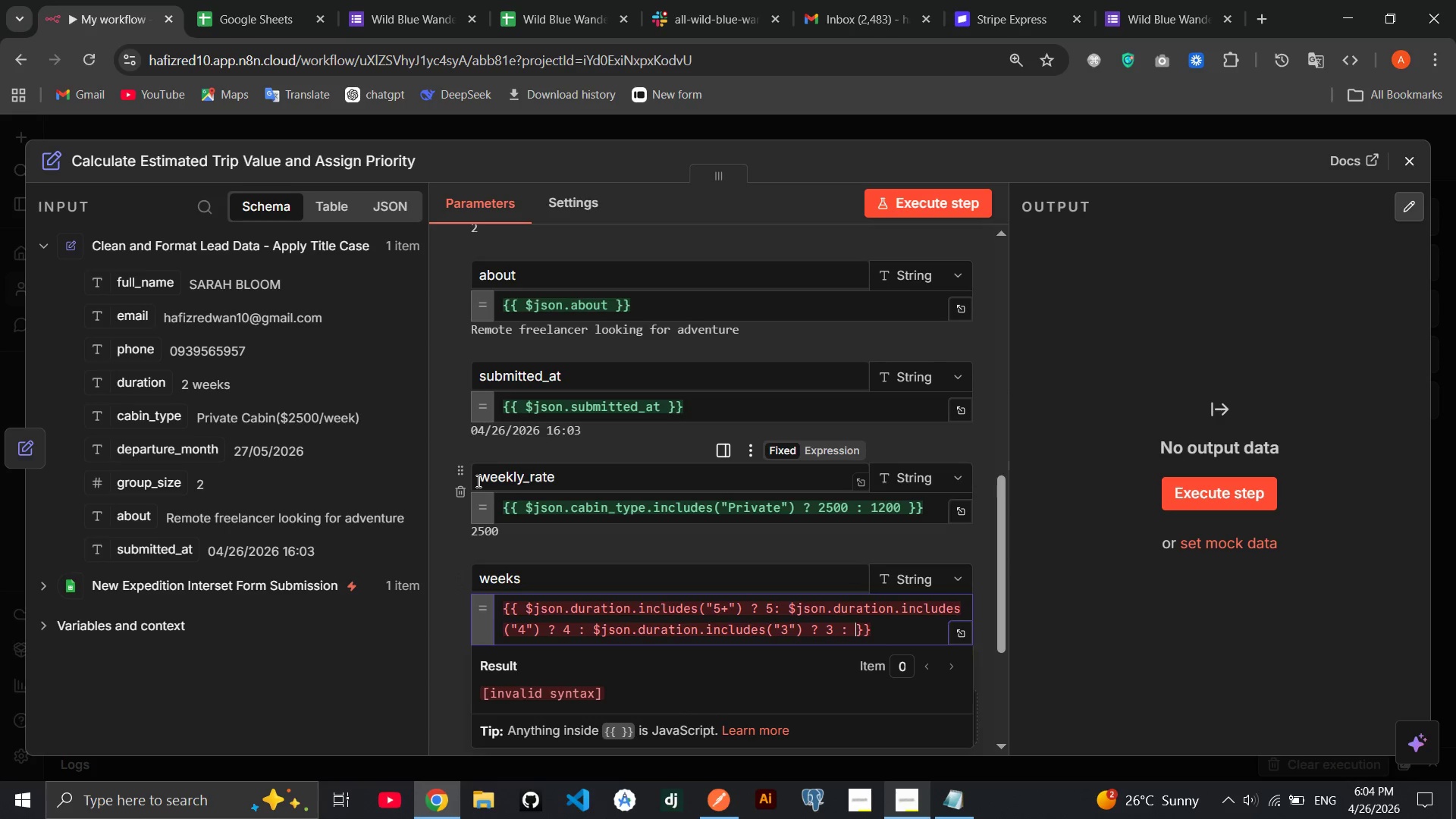 
wait(5.39)
 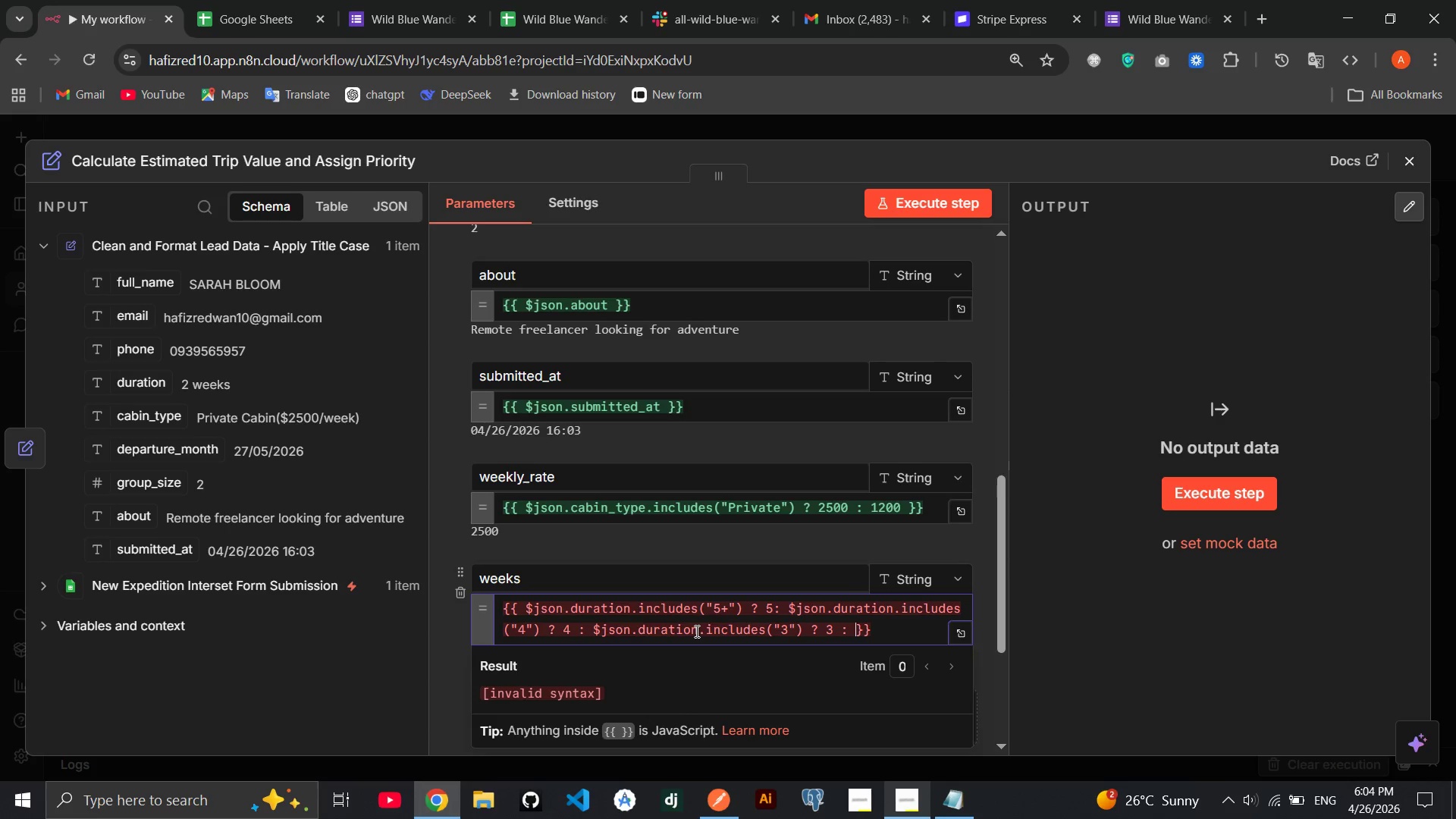 
left_click_drag(start_coordinate=[152, 378], to_coordinate=[857, 630])
 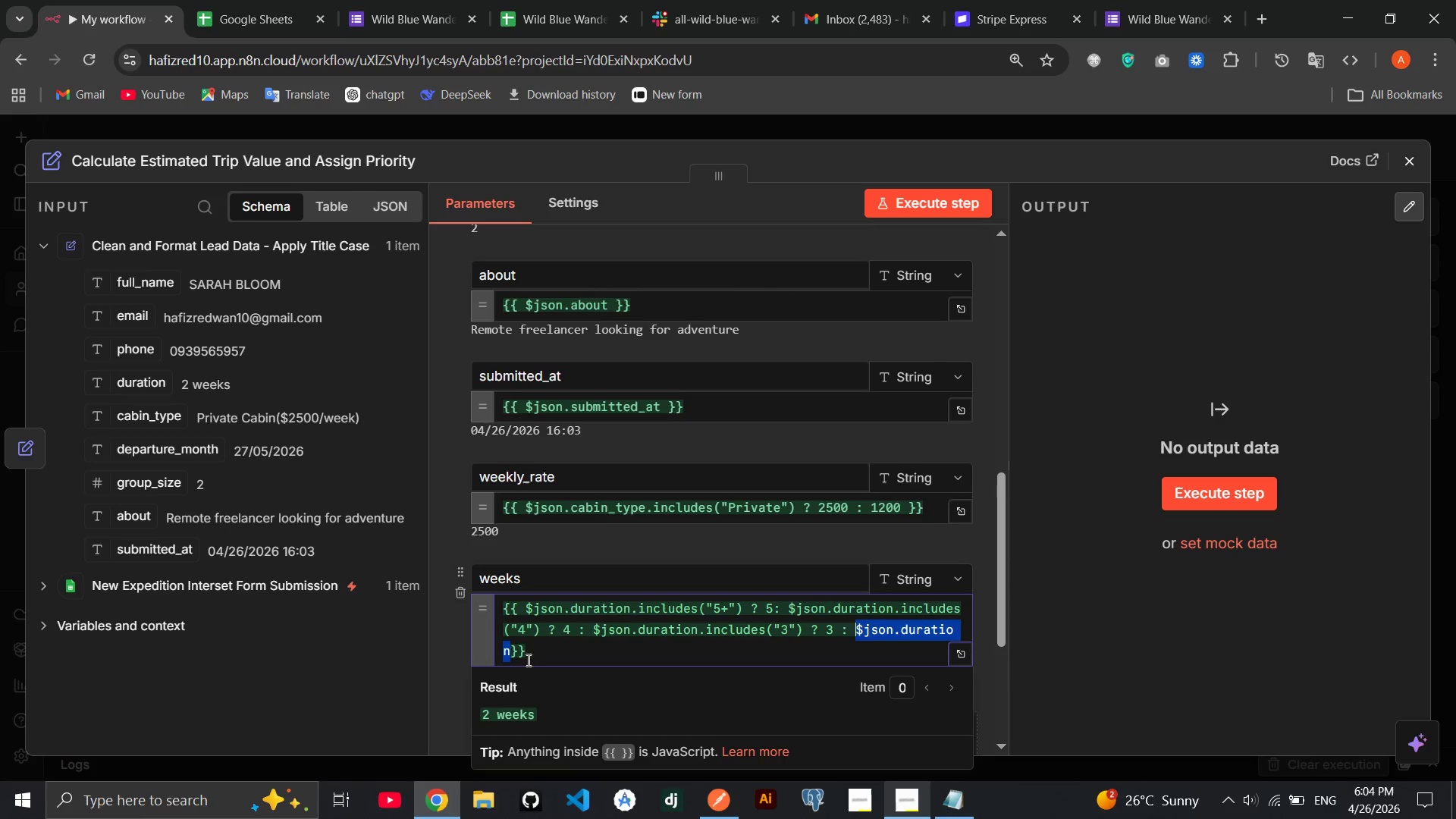 
left_click([513, 652])
 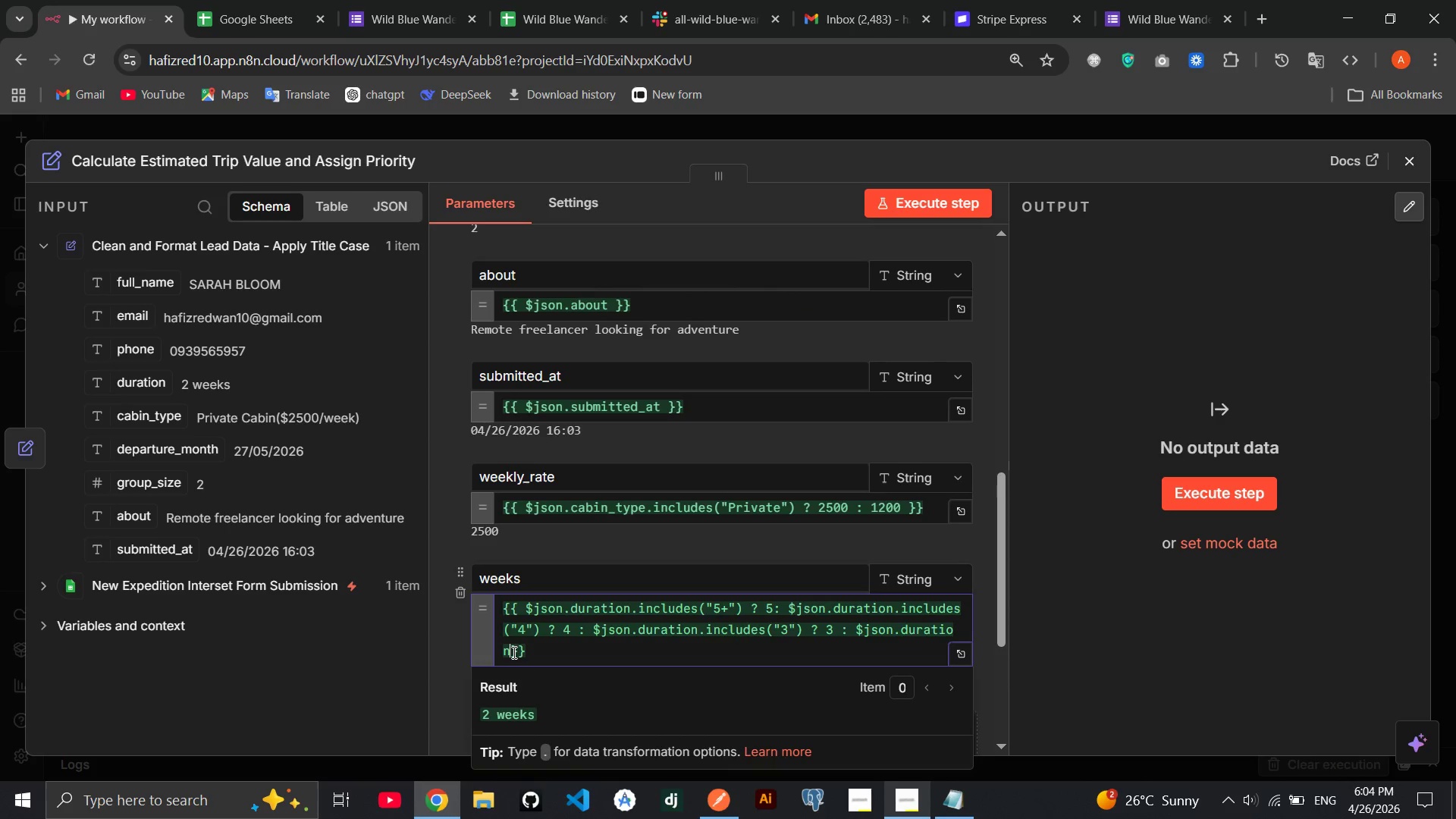 
wait(7.12)
 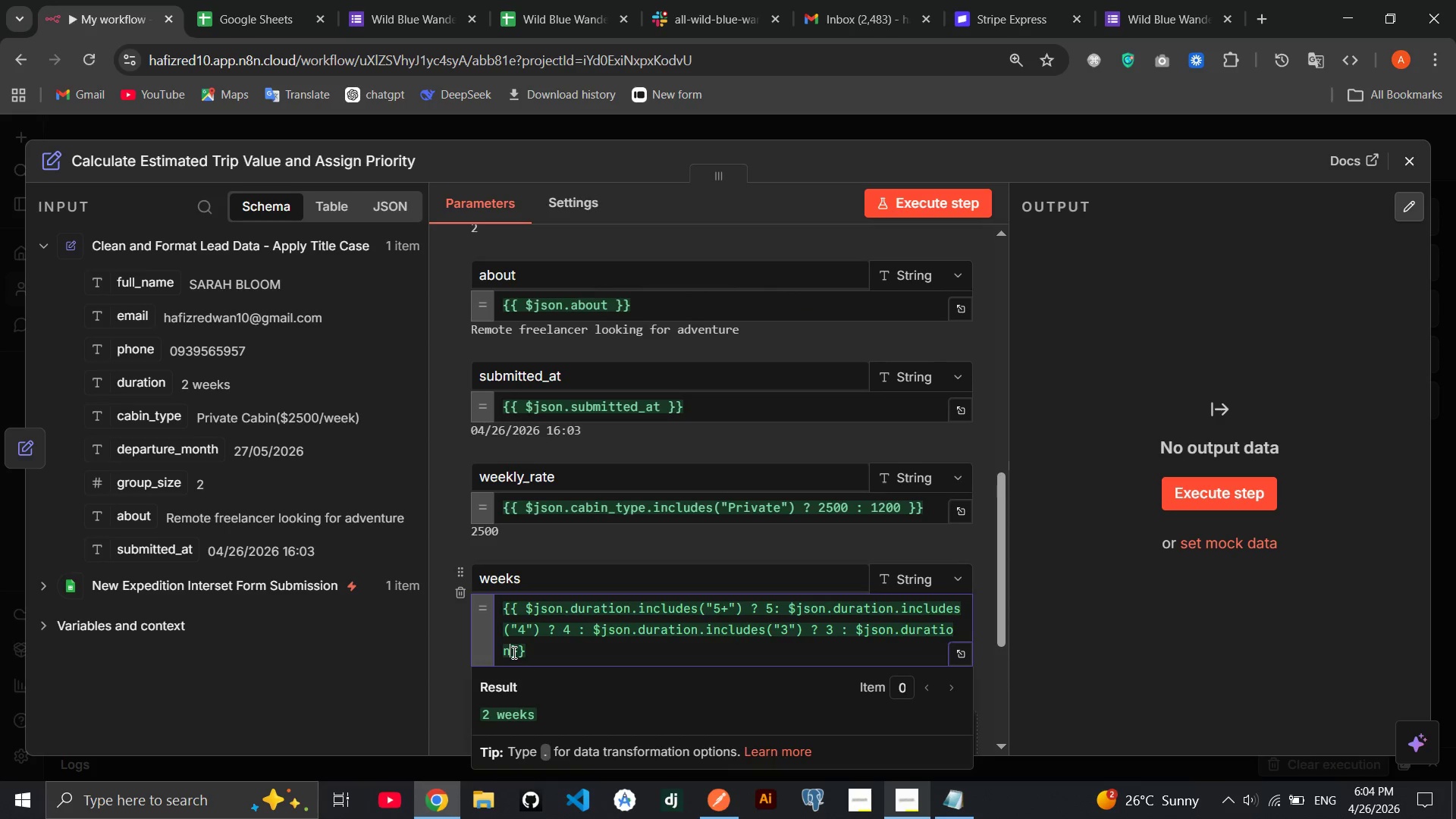 
type(.incl)
 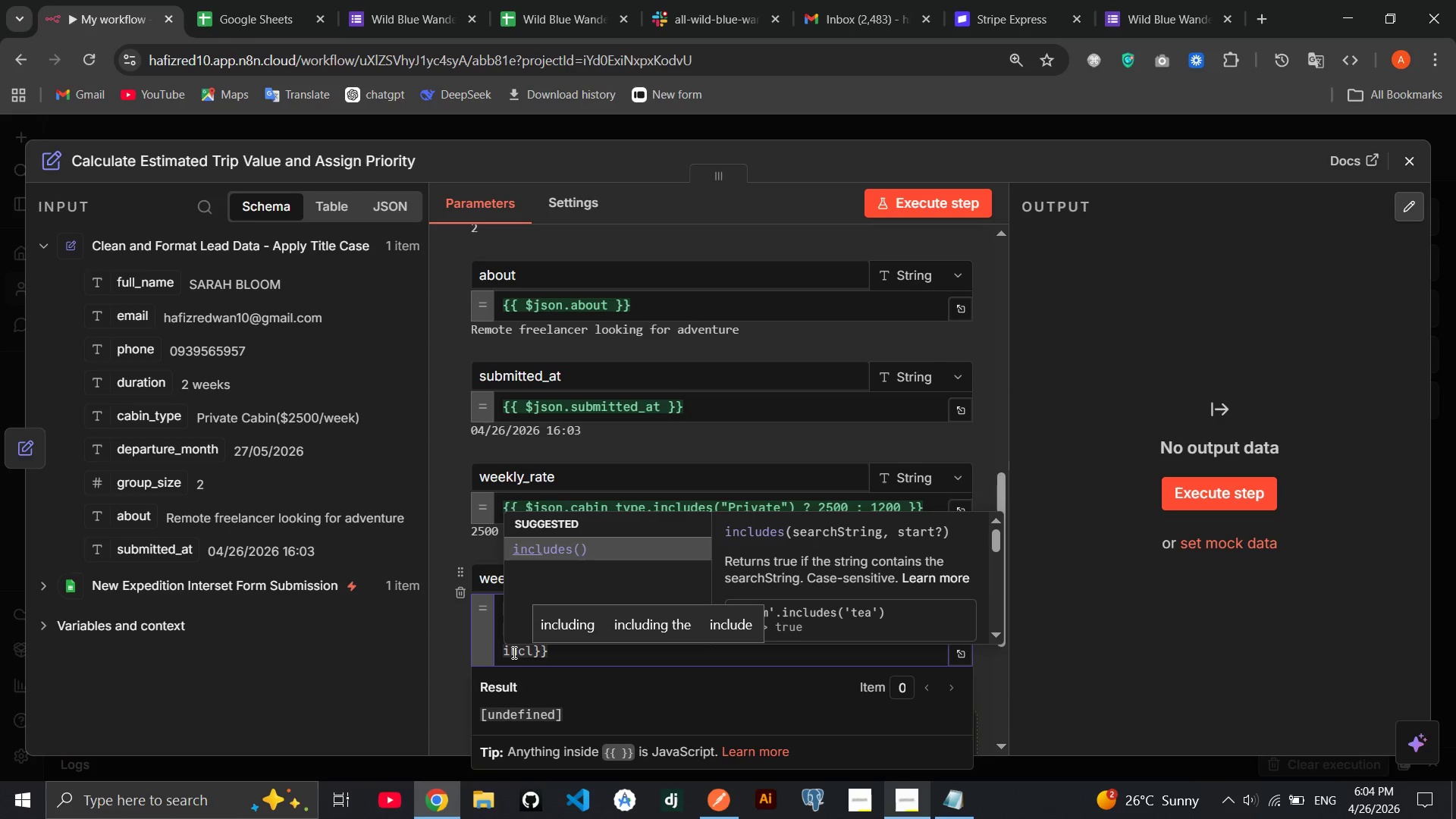 
key(Enter)
 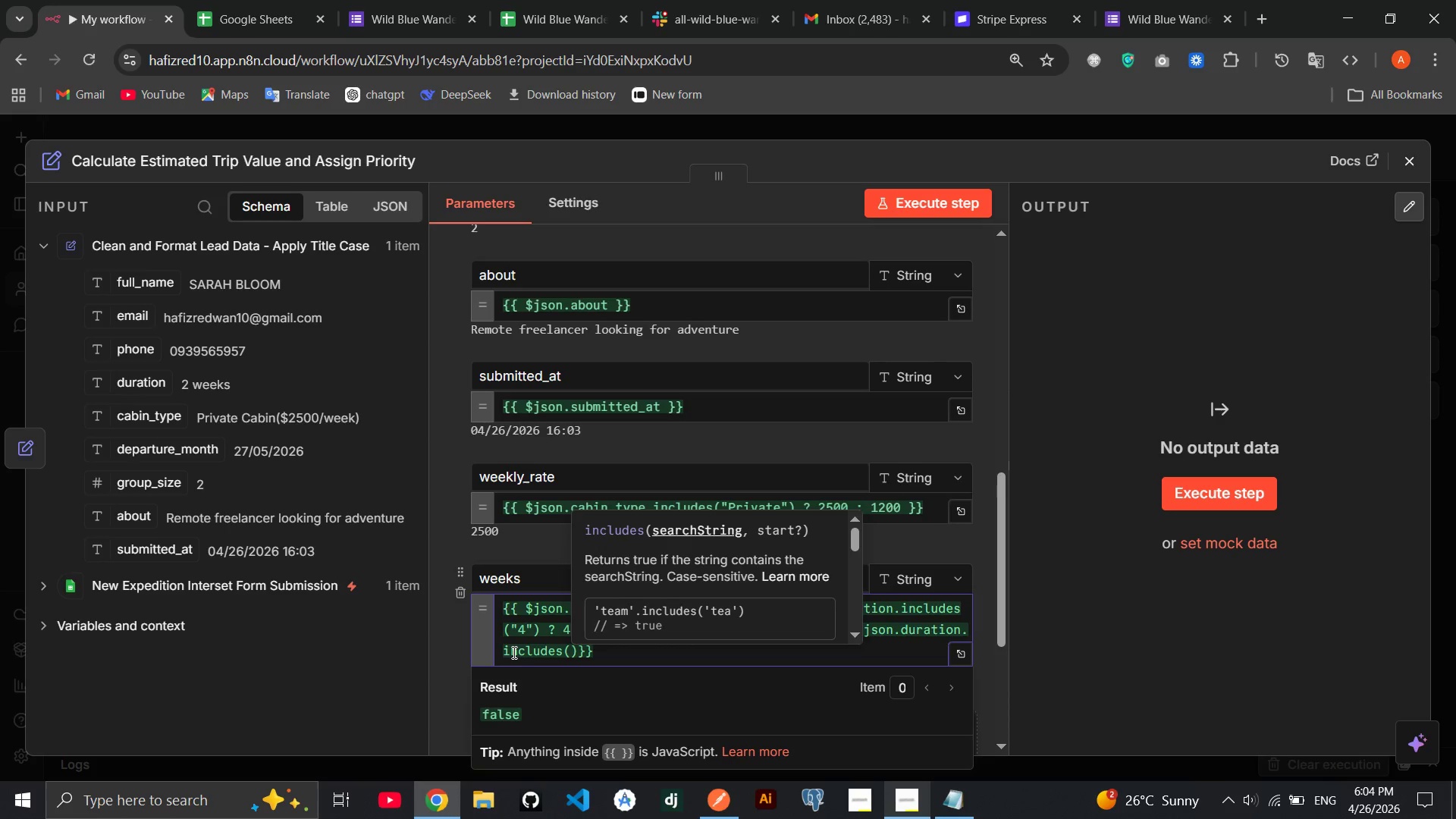 
key(Shift+Quote)
 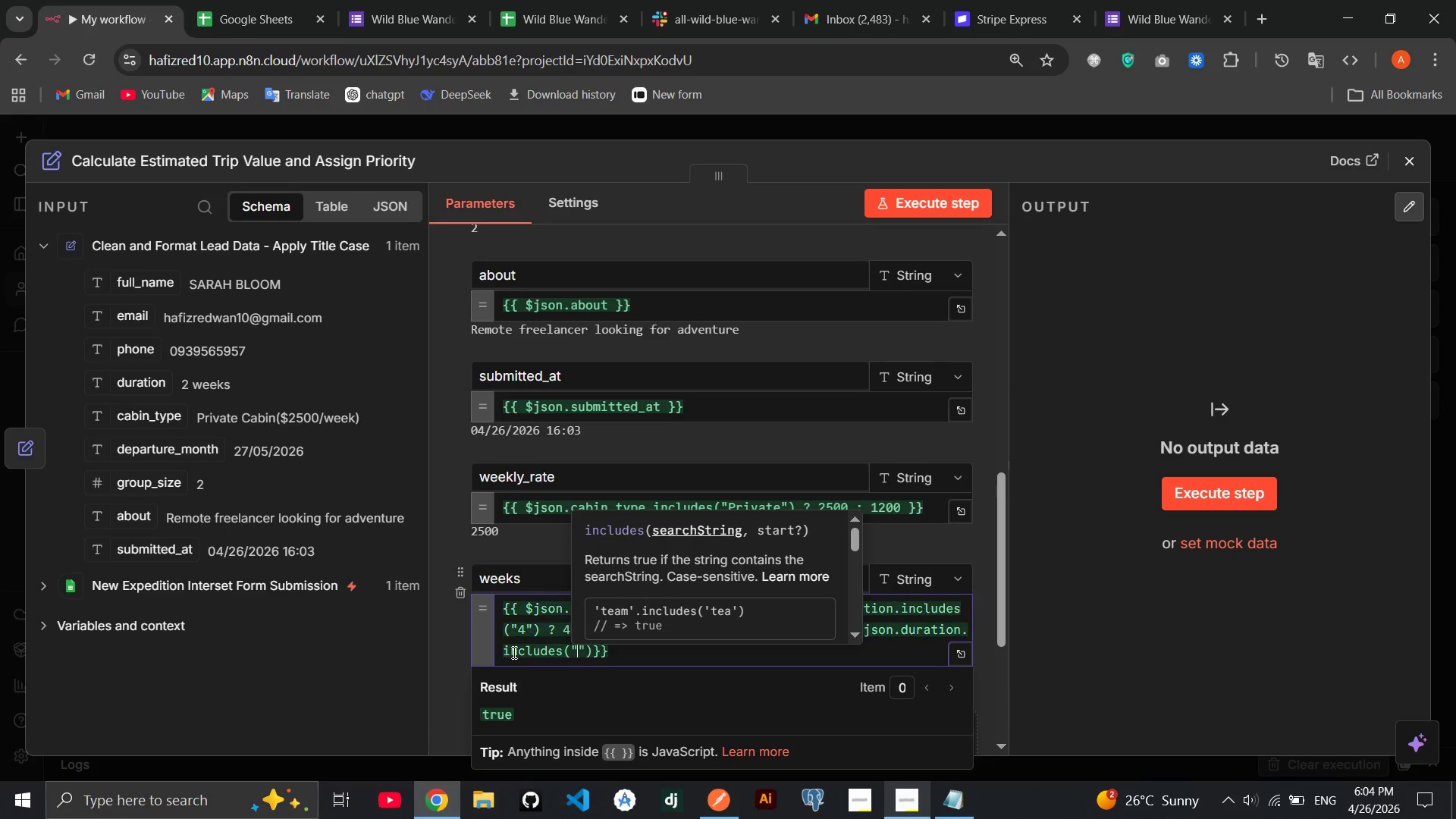 
key(2)
 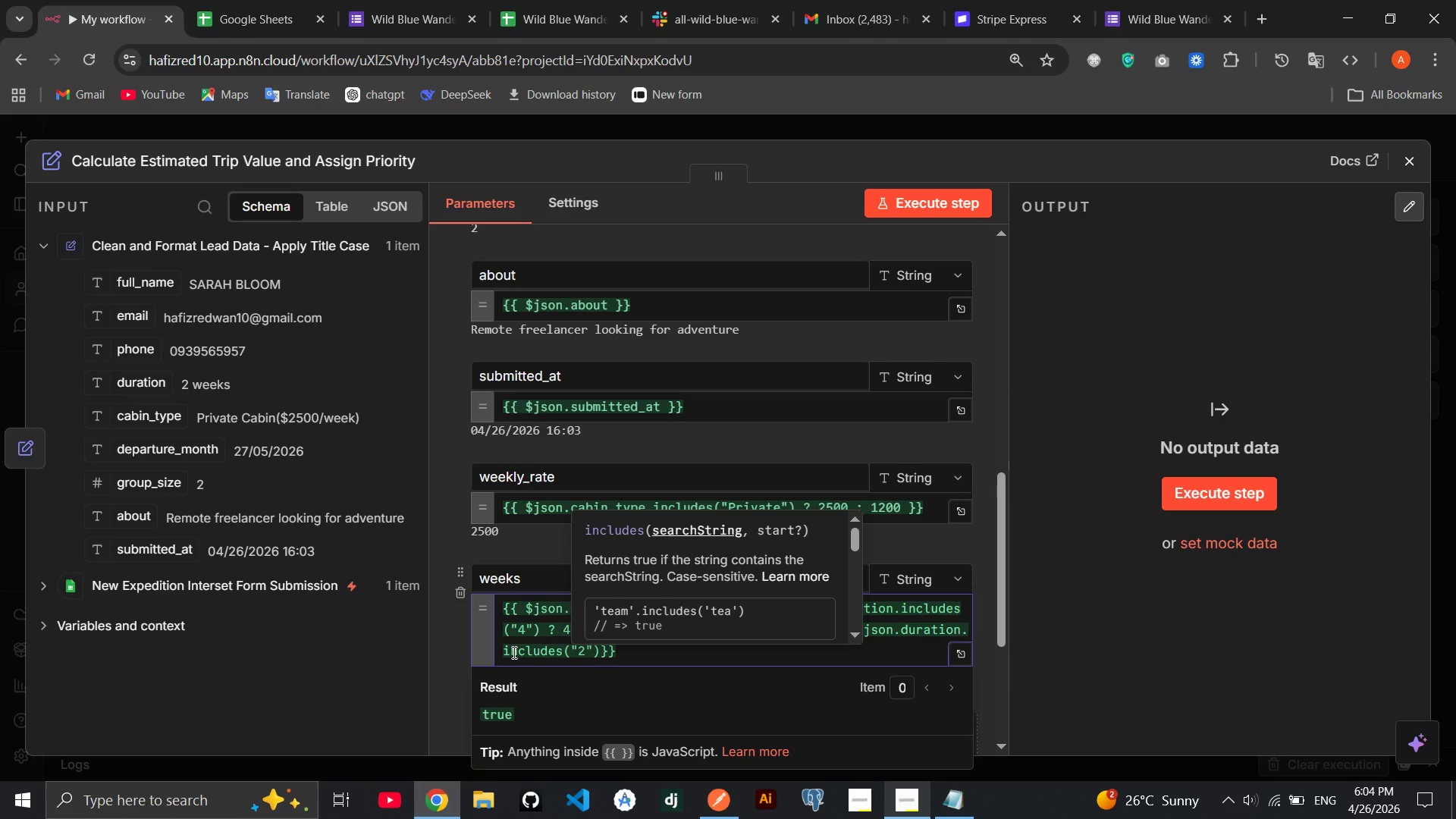 
key(ArrowRight)
 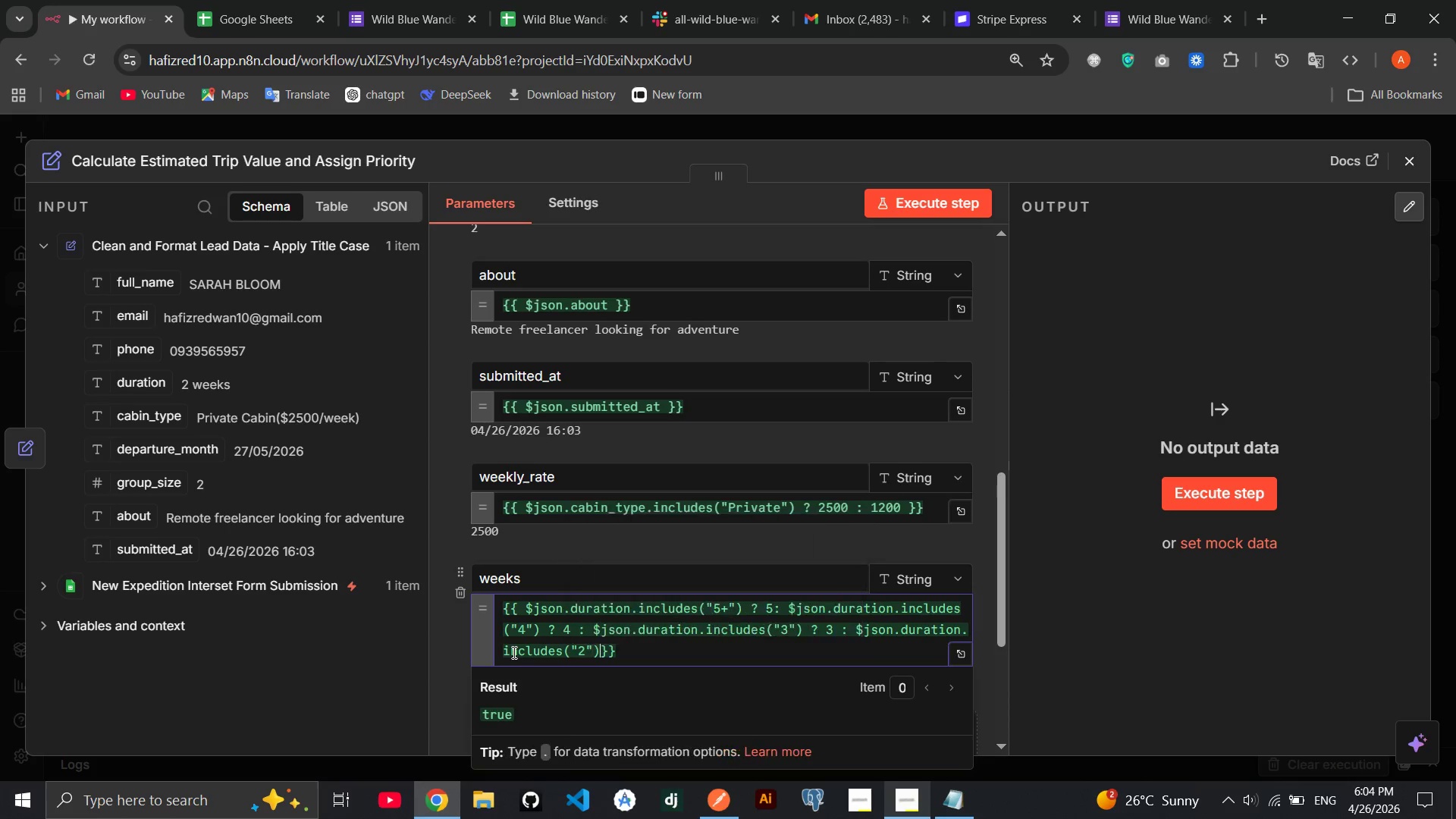 
key(ArrowRight)
 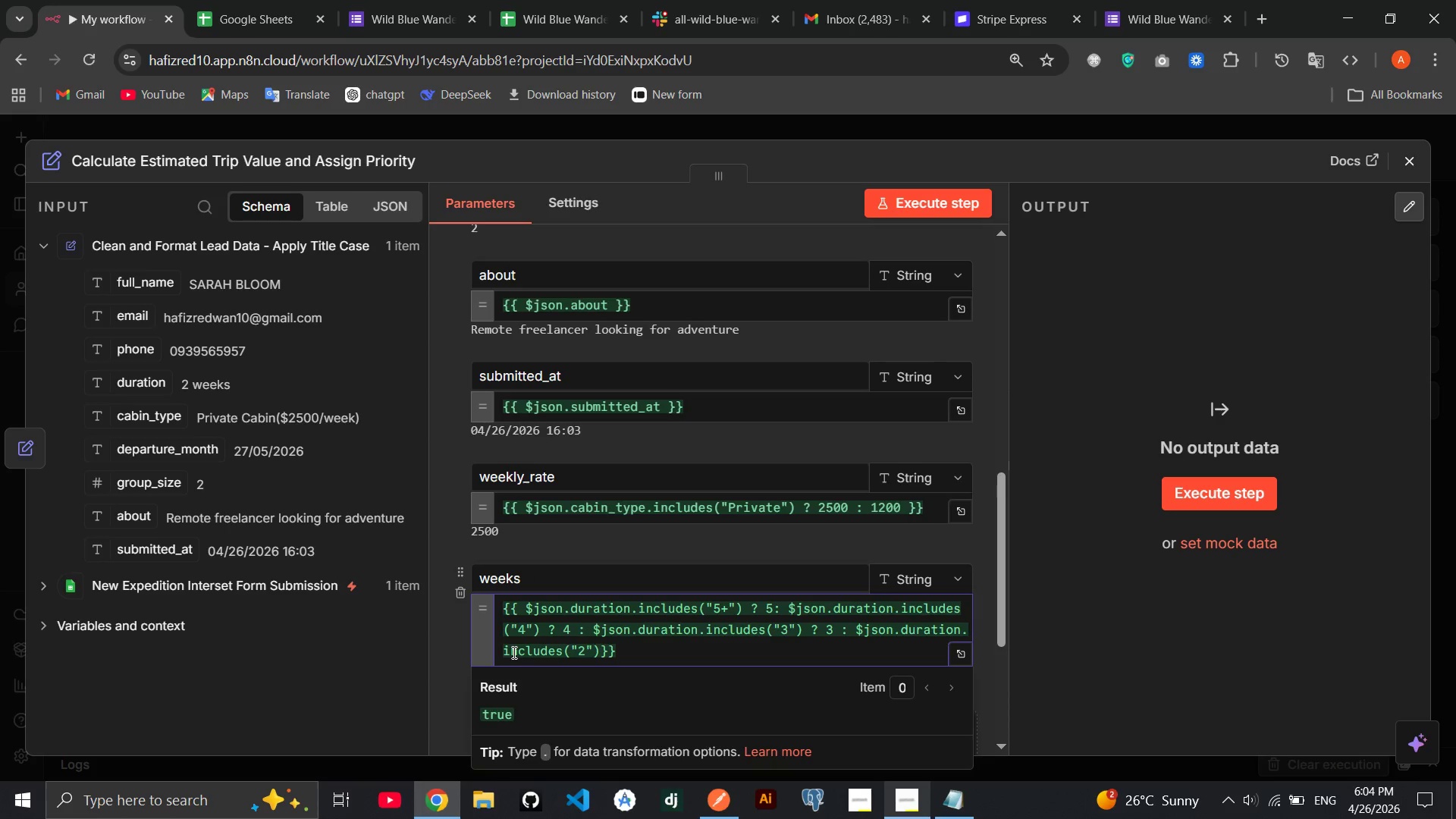 
key(Space)
 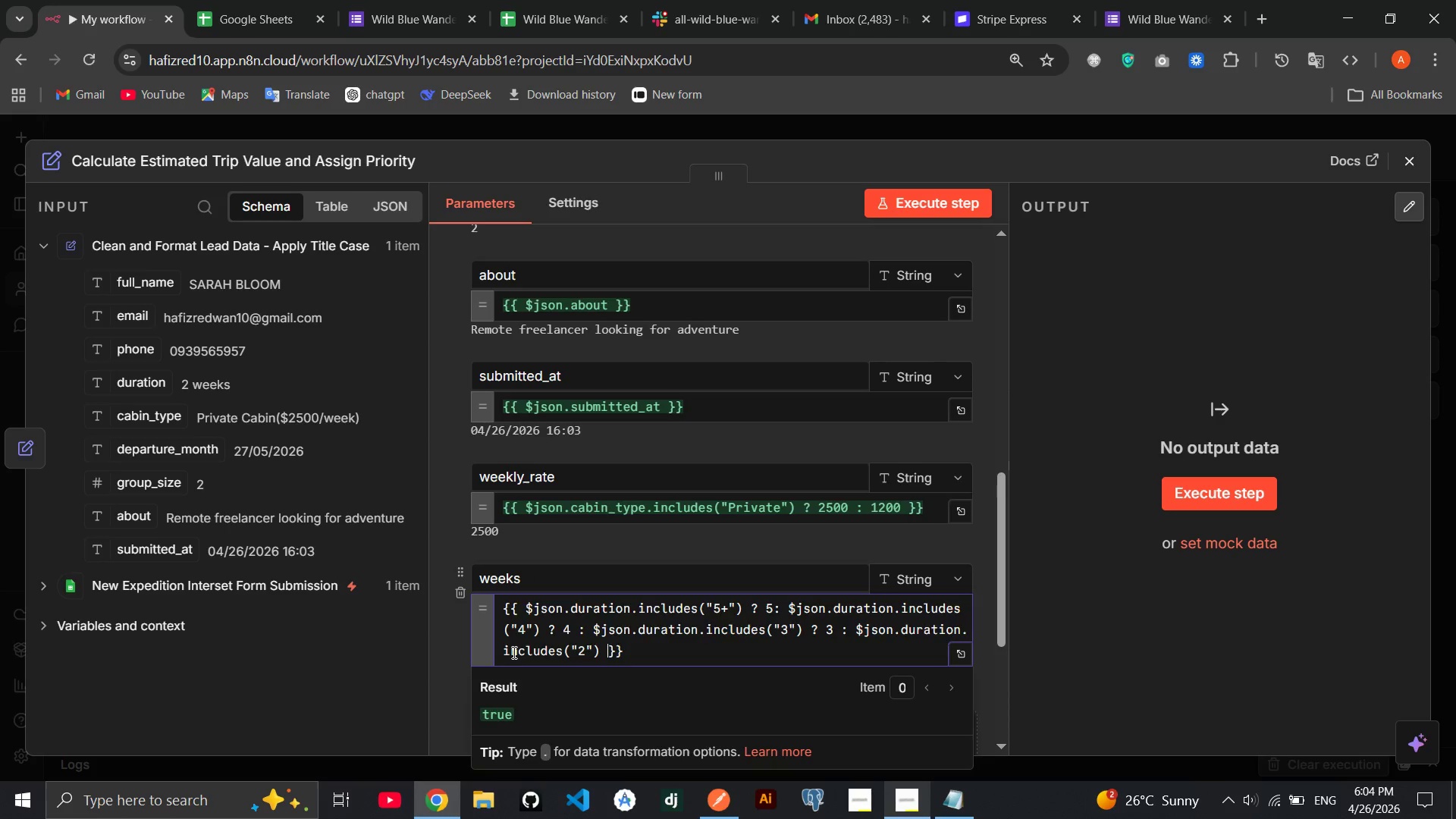 
hold_key(key=ShiftRight, duration=1.53)
 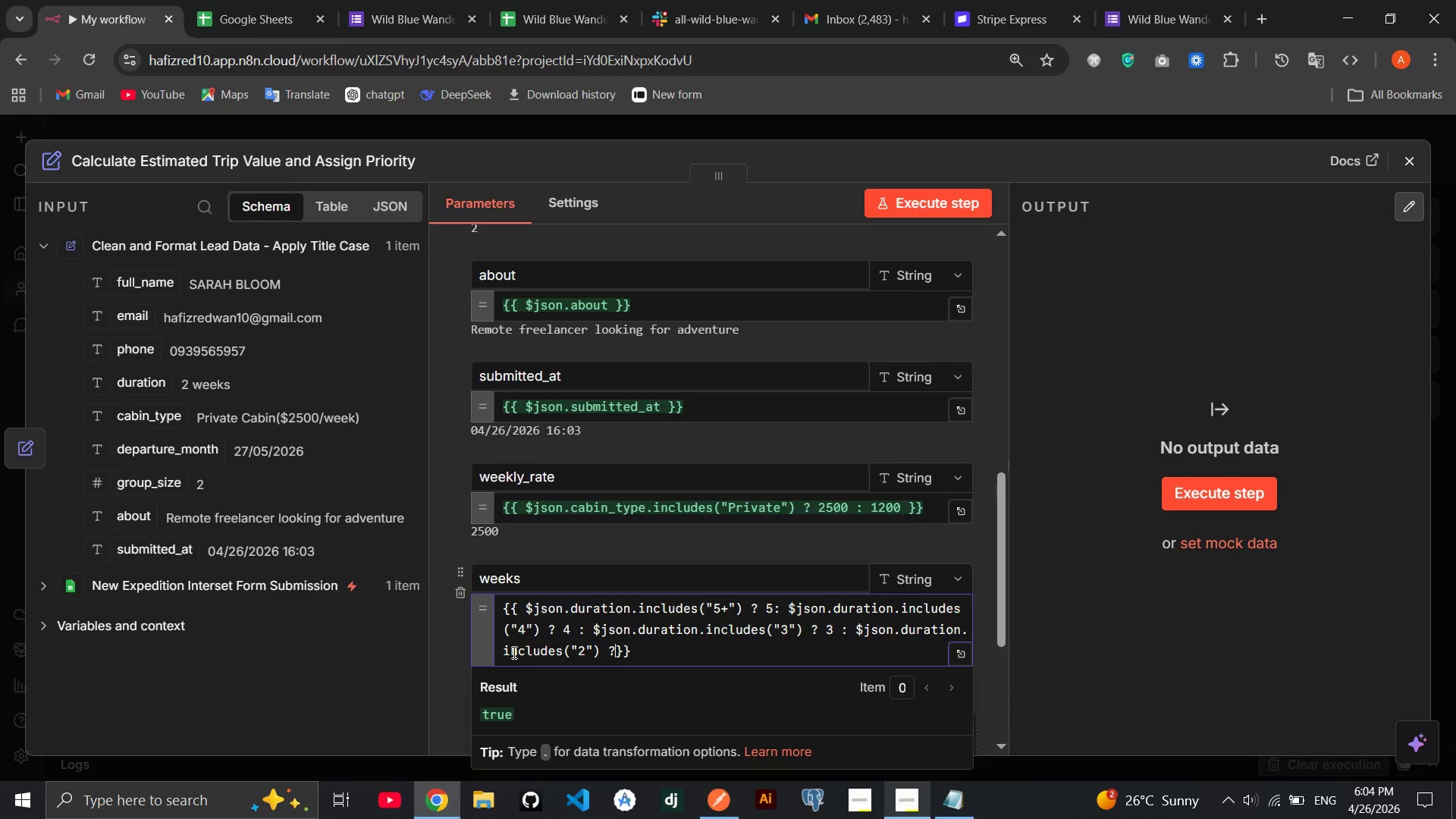 
key(Shift+Slash)
 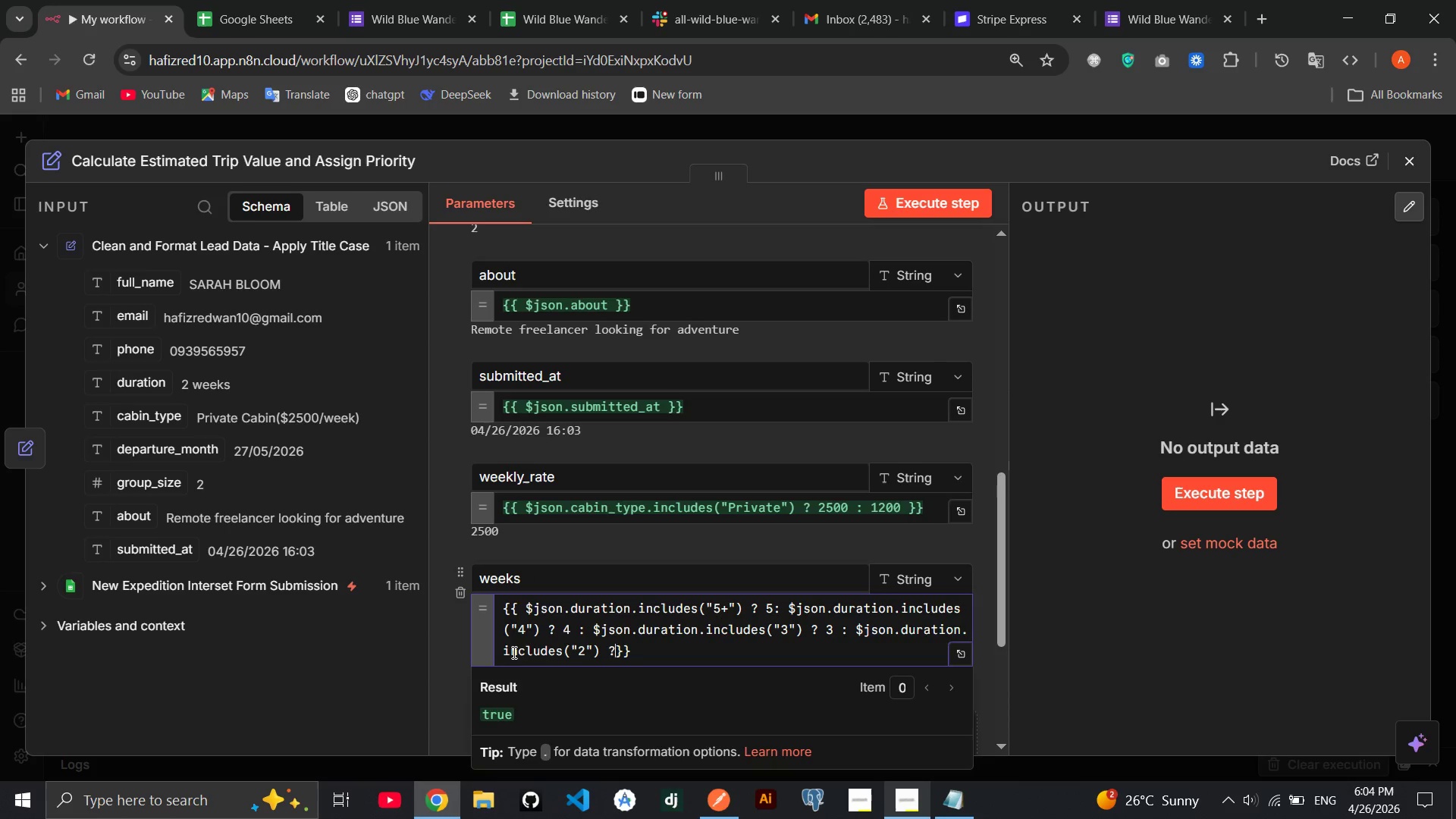 
key(Space)
 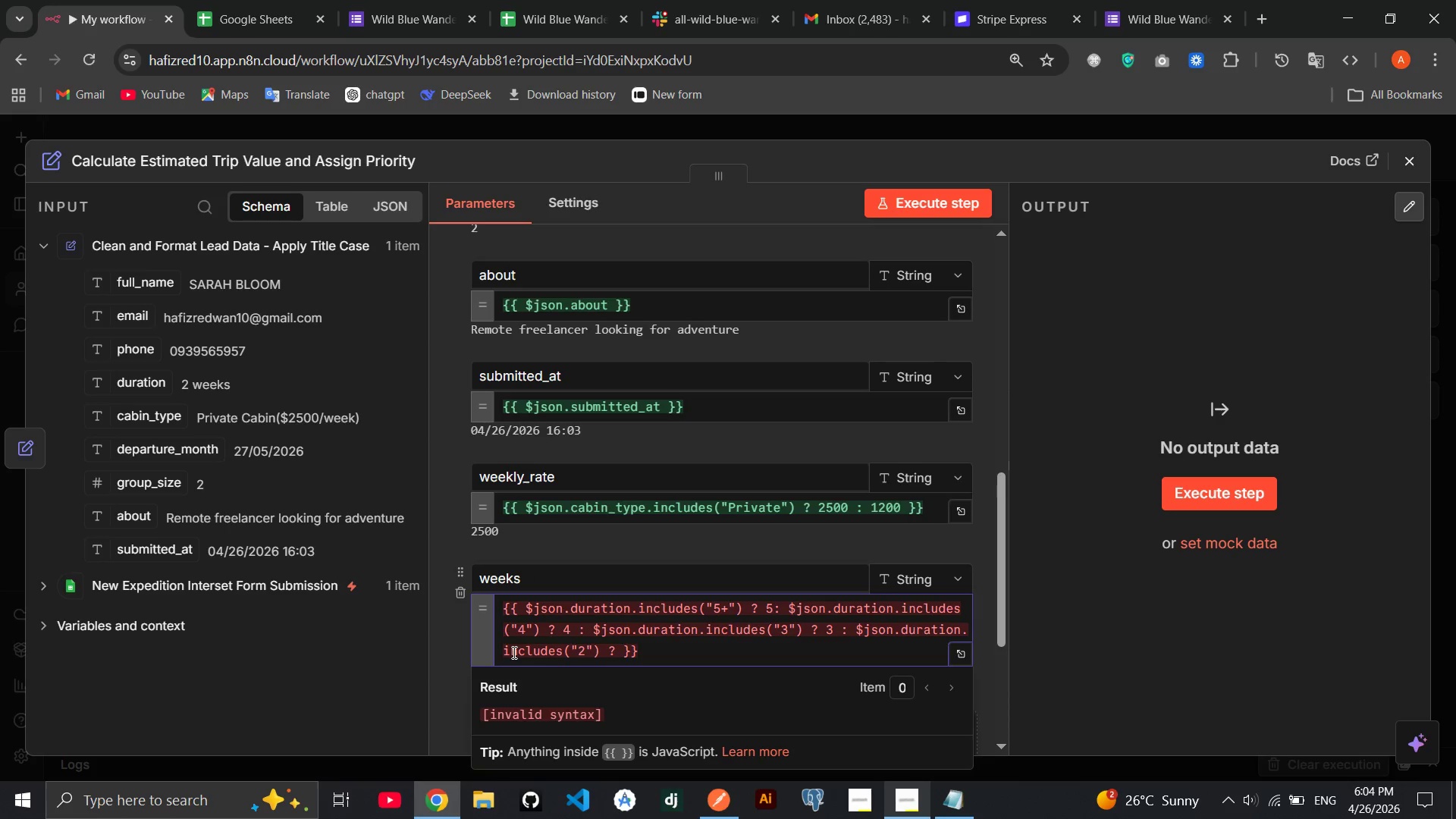 
key(2)
 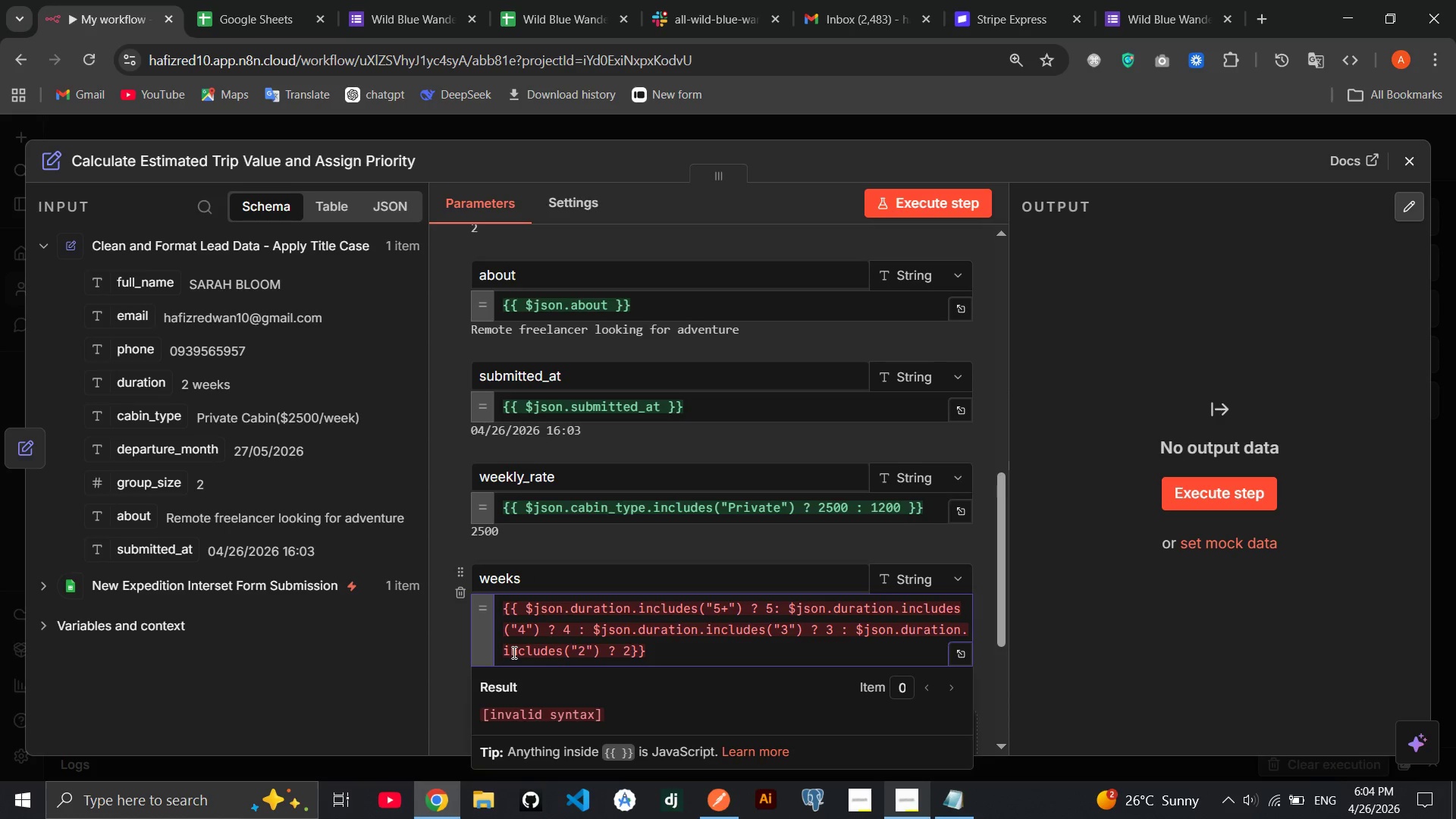 
key(Space)
 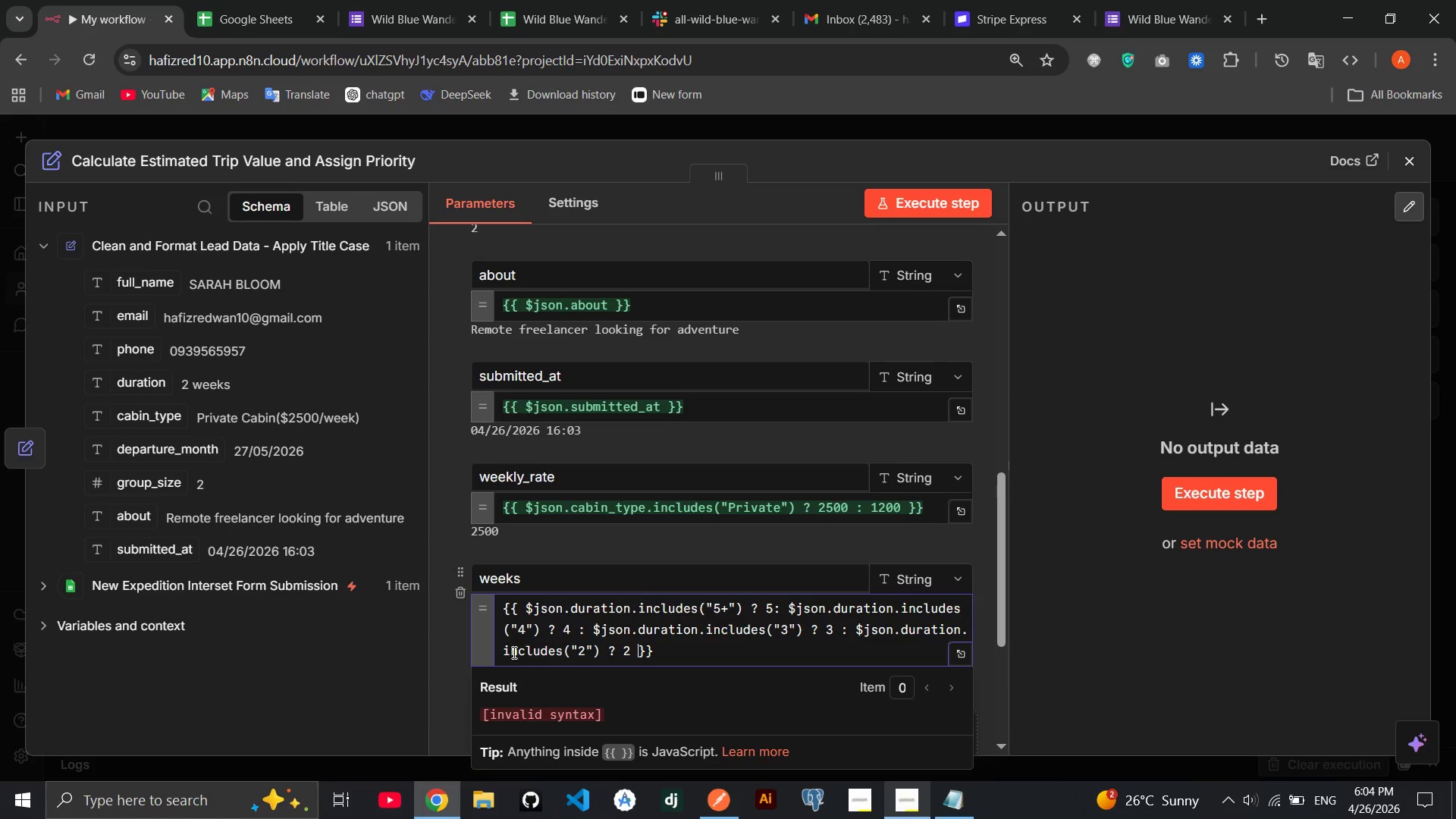 
key(Shift+Semicolon)
 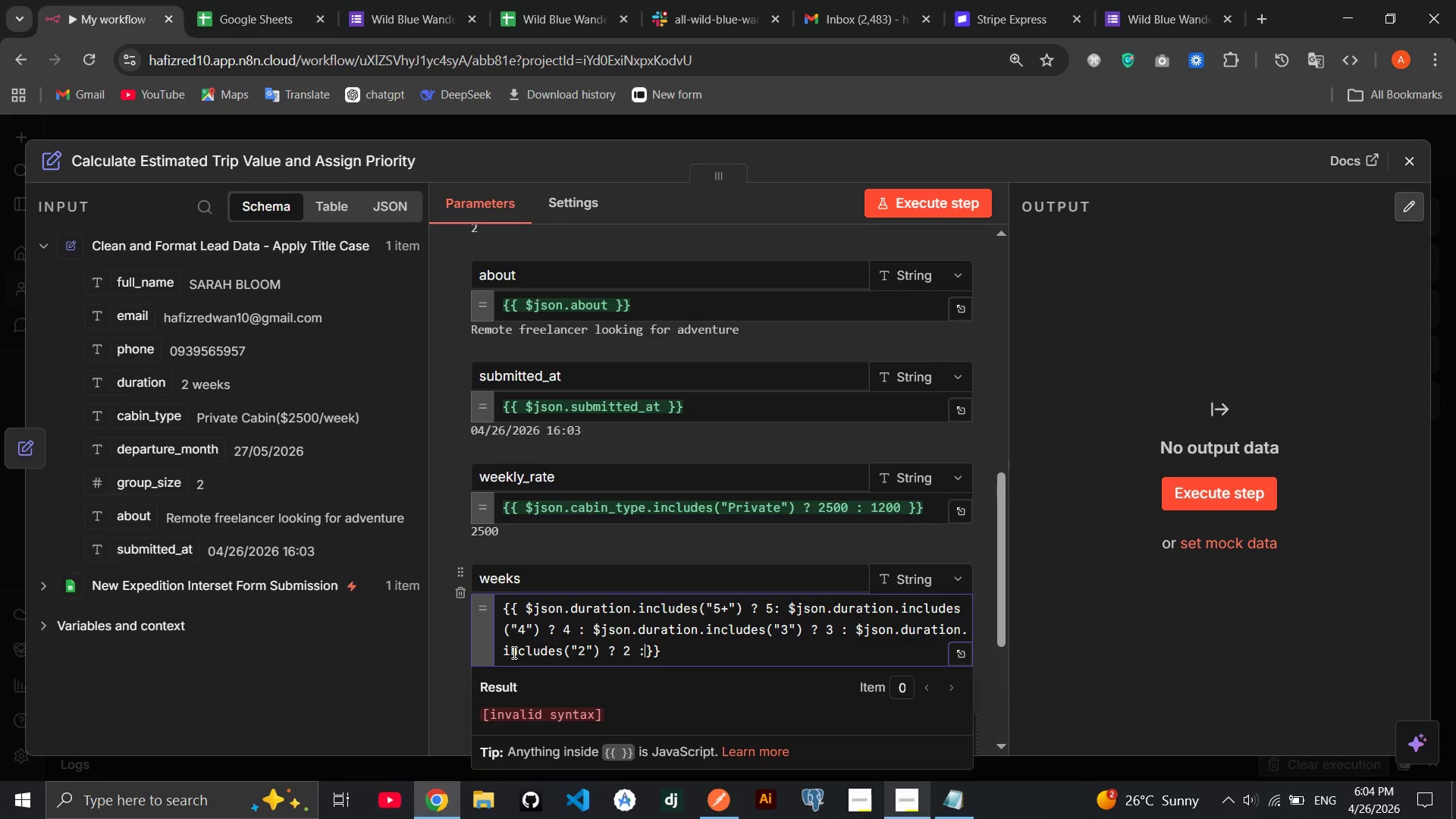 
key(Shift+Space)
 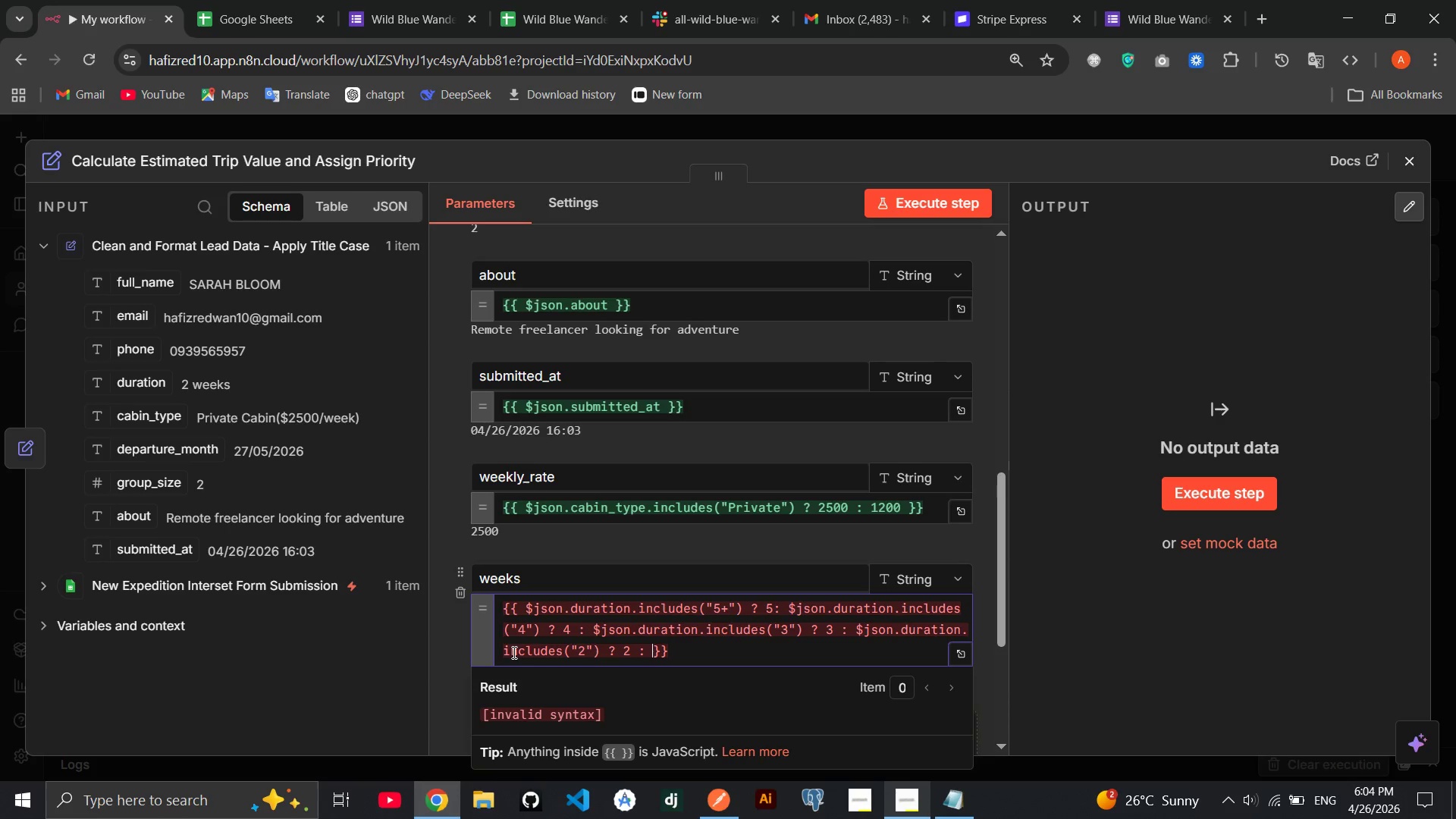 
key(1)
 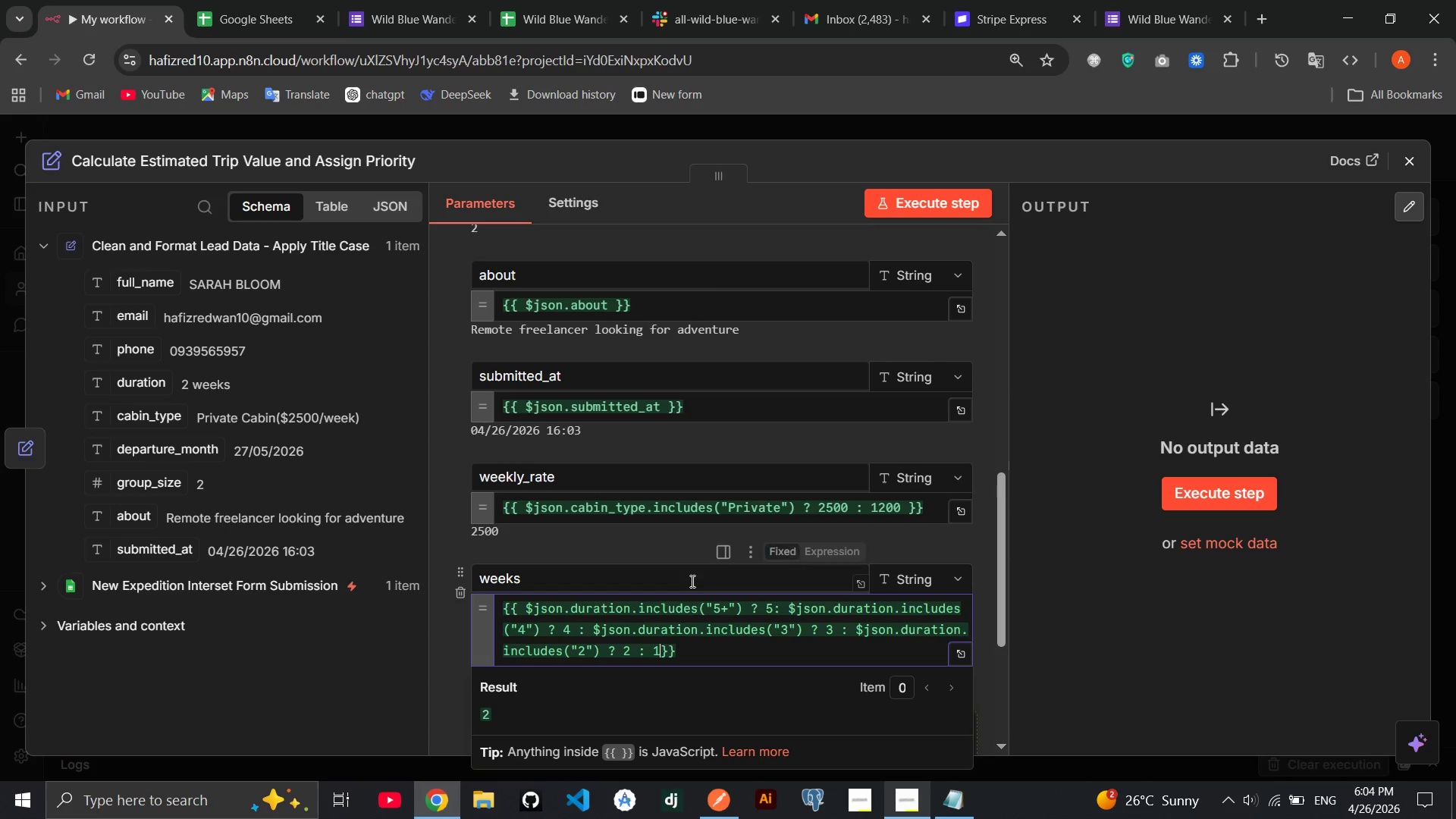 
left_click([661, 566])
 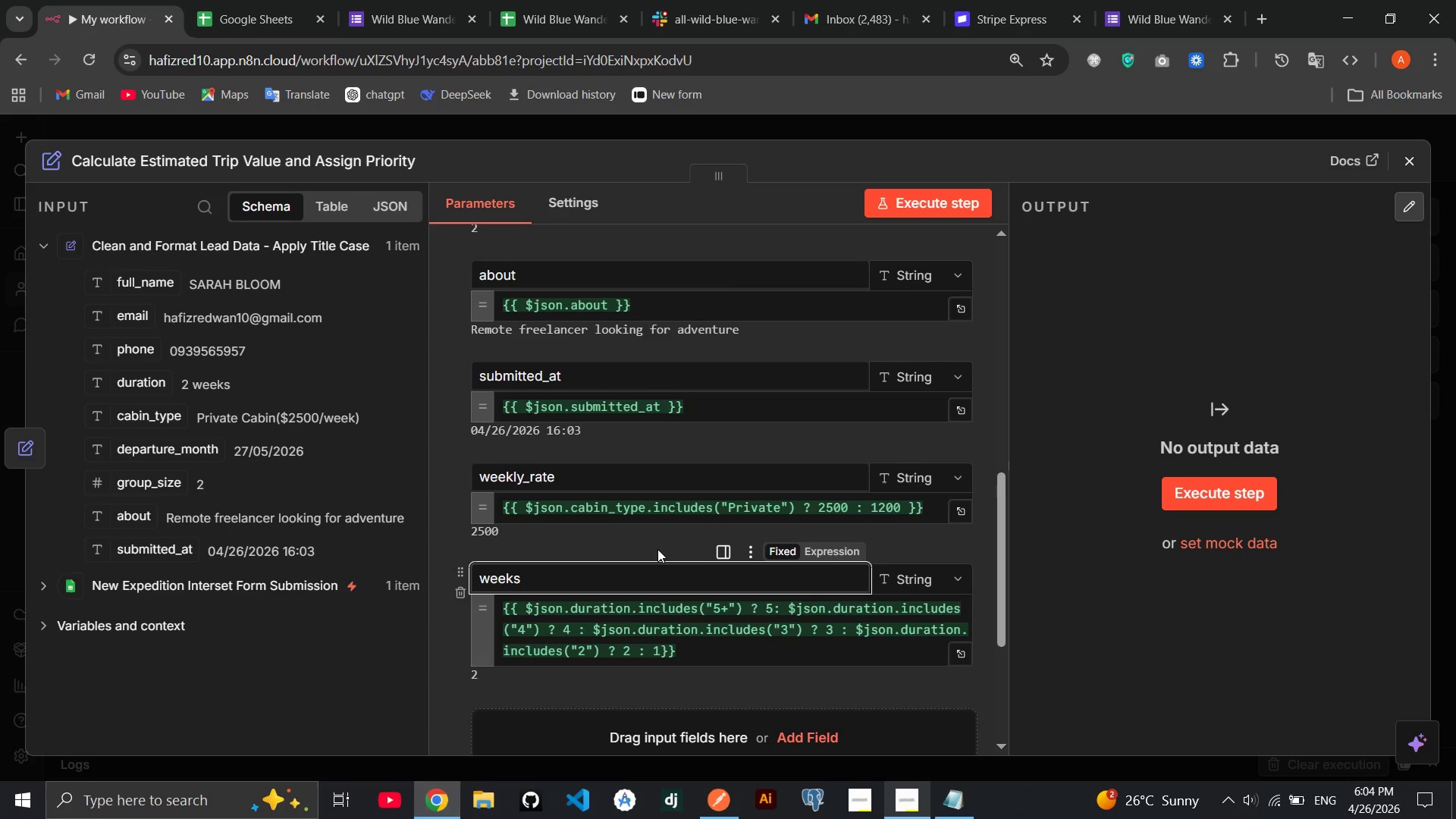 
left_click([657, 549])
 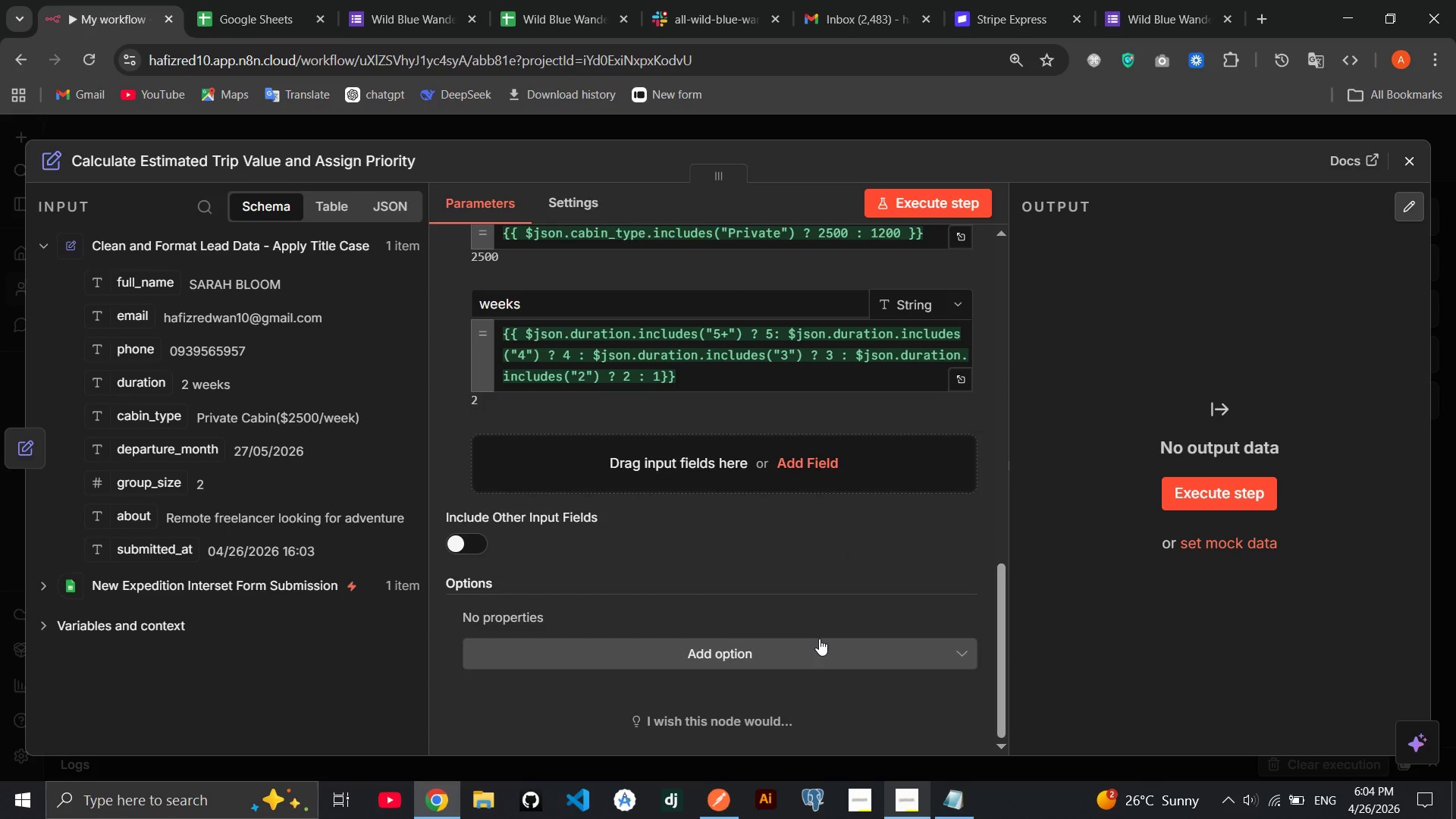 
wait(5.41)
 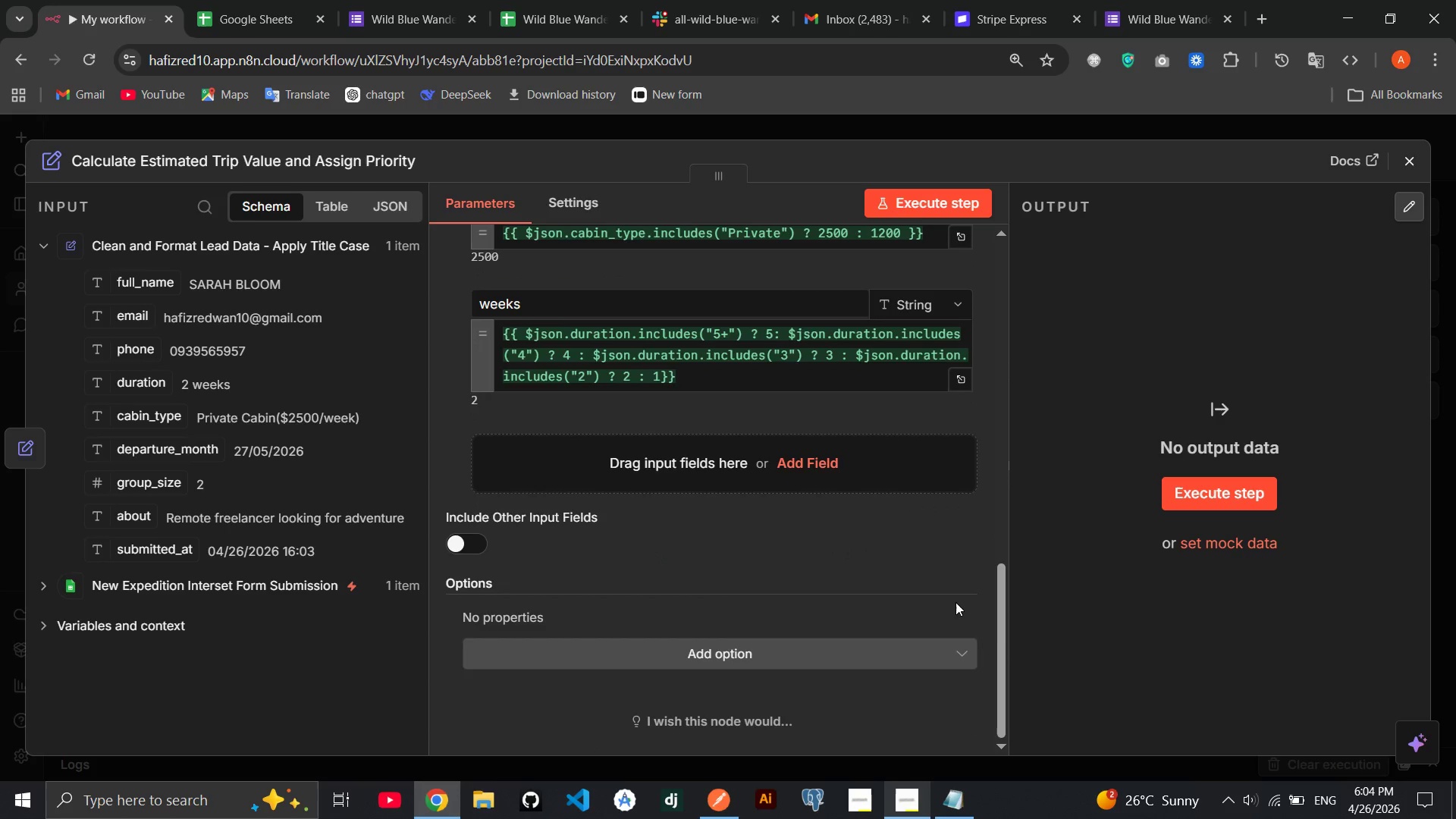 
left_click([676, 467])
 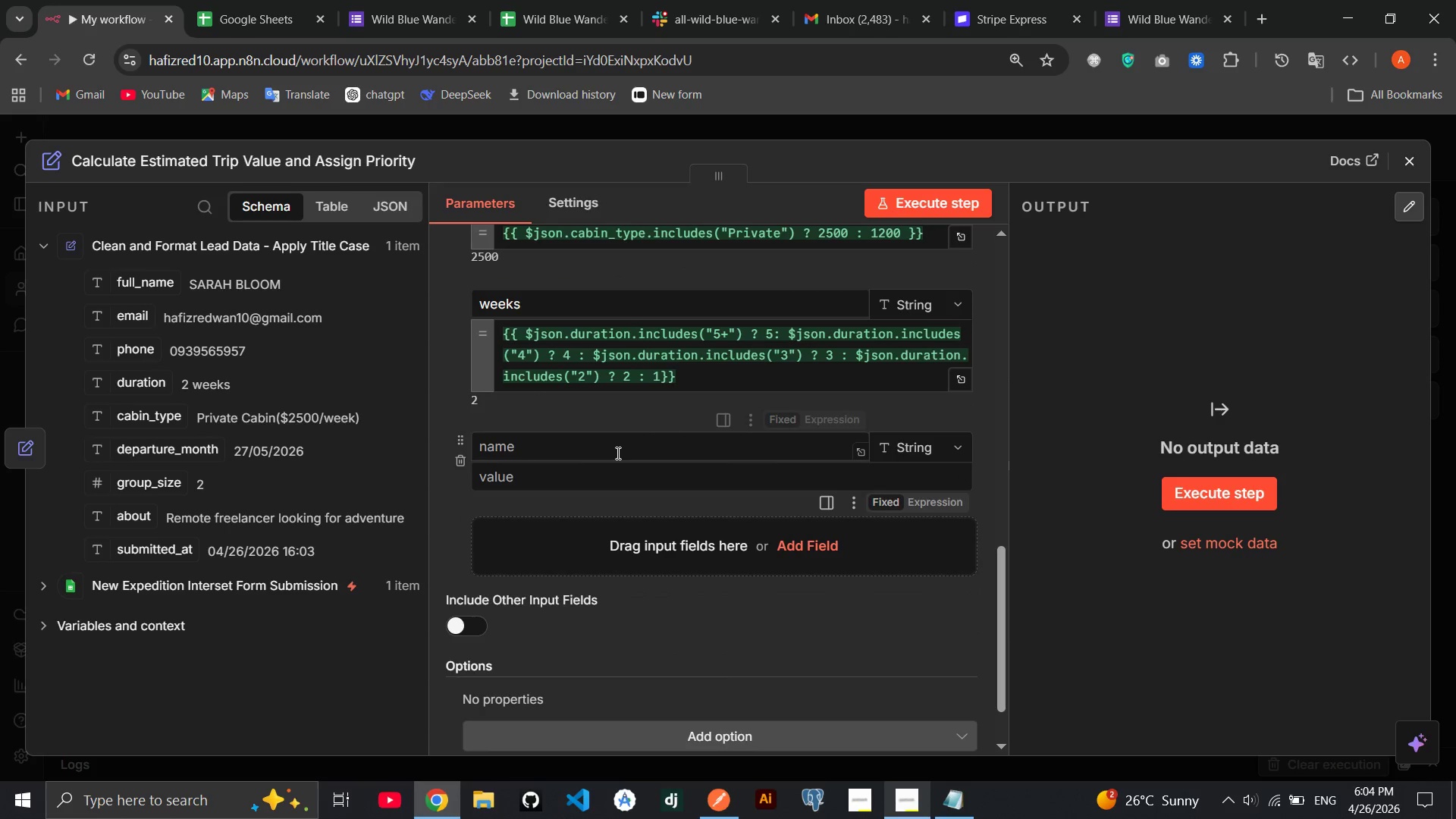 
left_click([613, 452])
 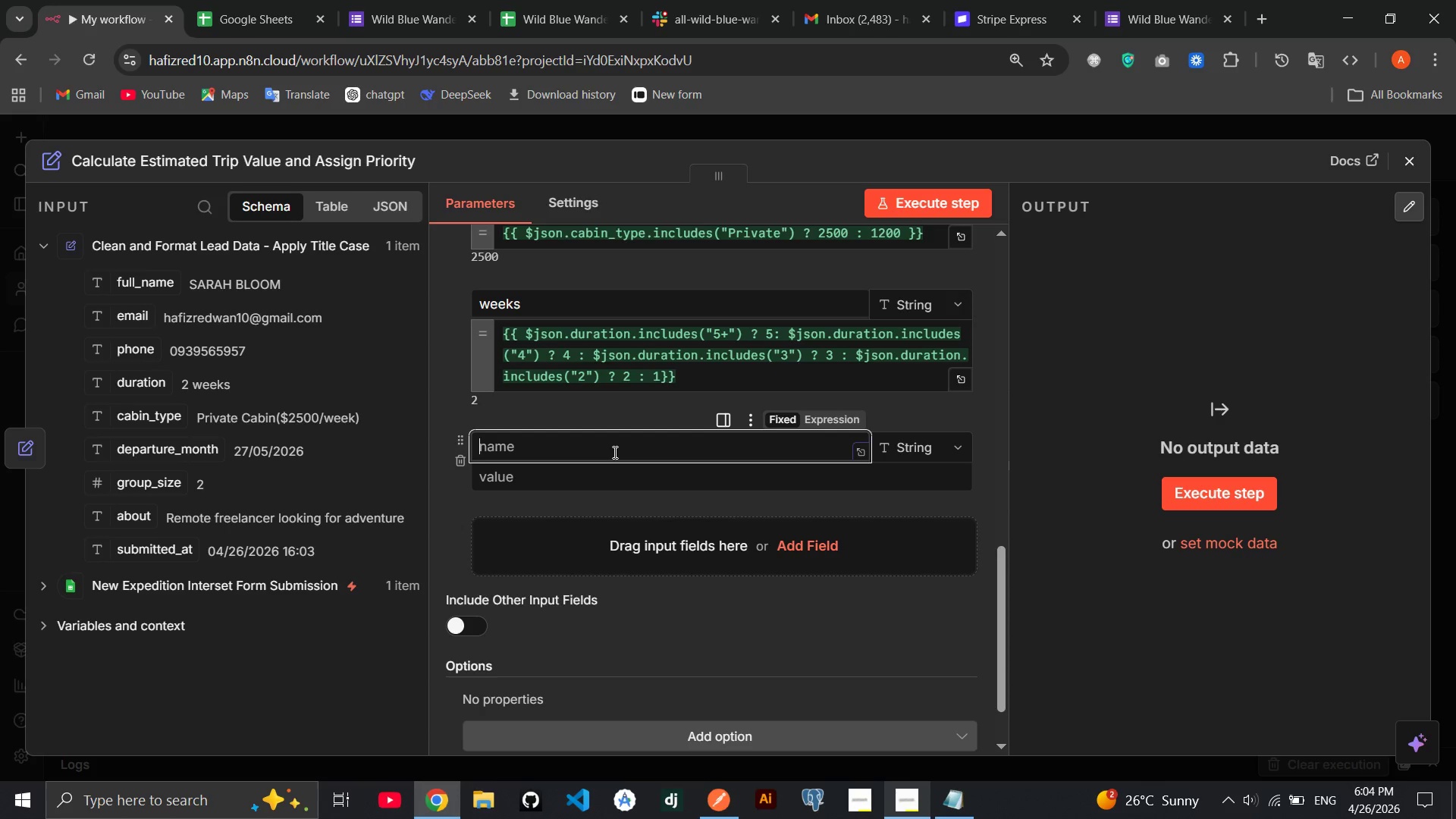 
type(trip_value)
 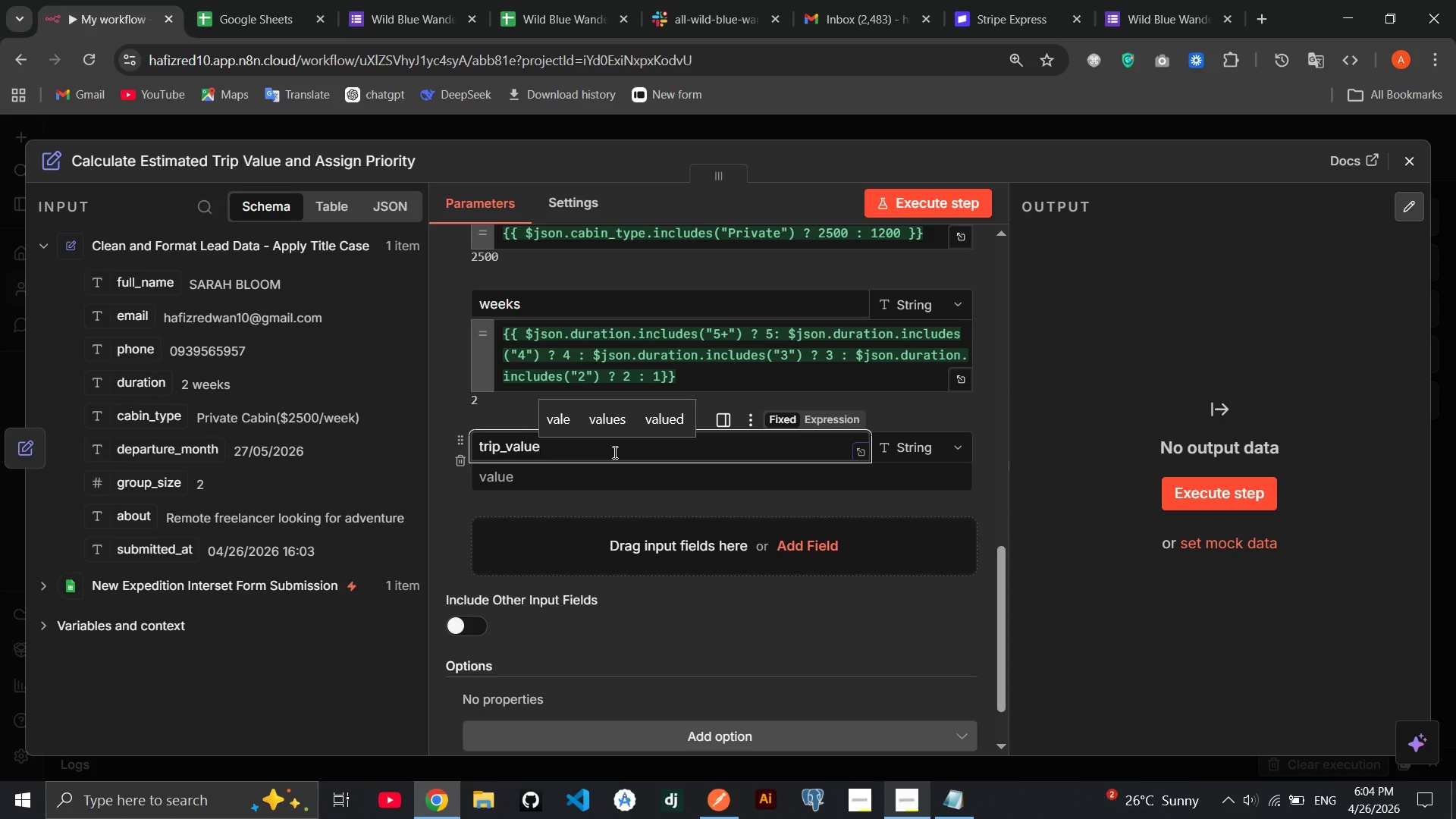 
left_click([600, 482])
 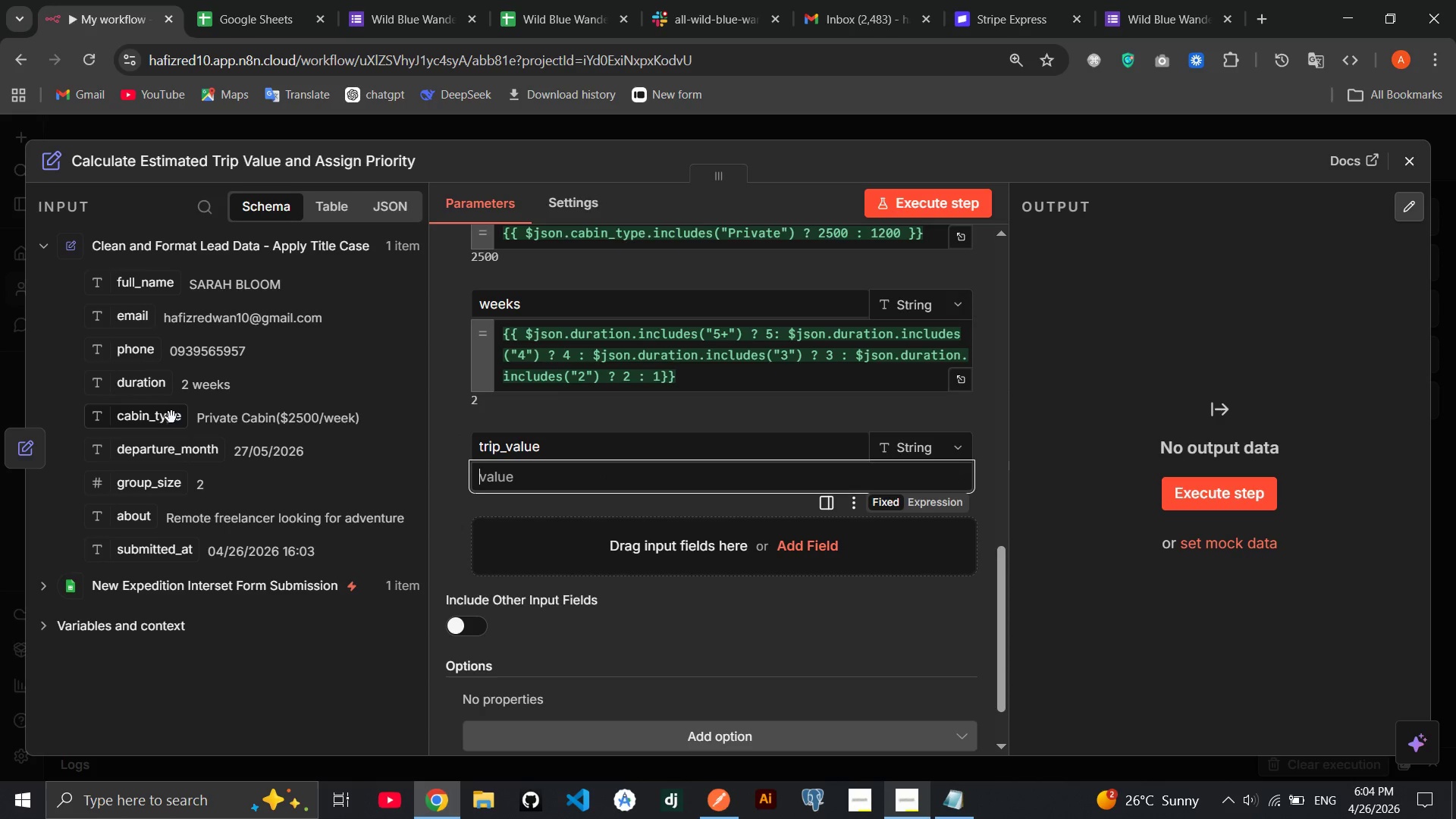 
left_click_drag(start_coordinate=[165, 416], to_coordinate=[504, 487])
 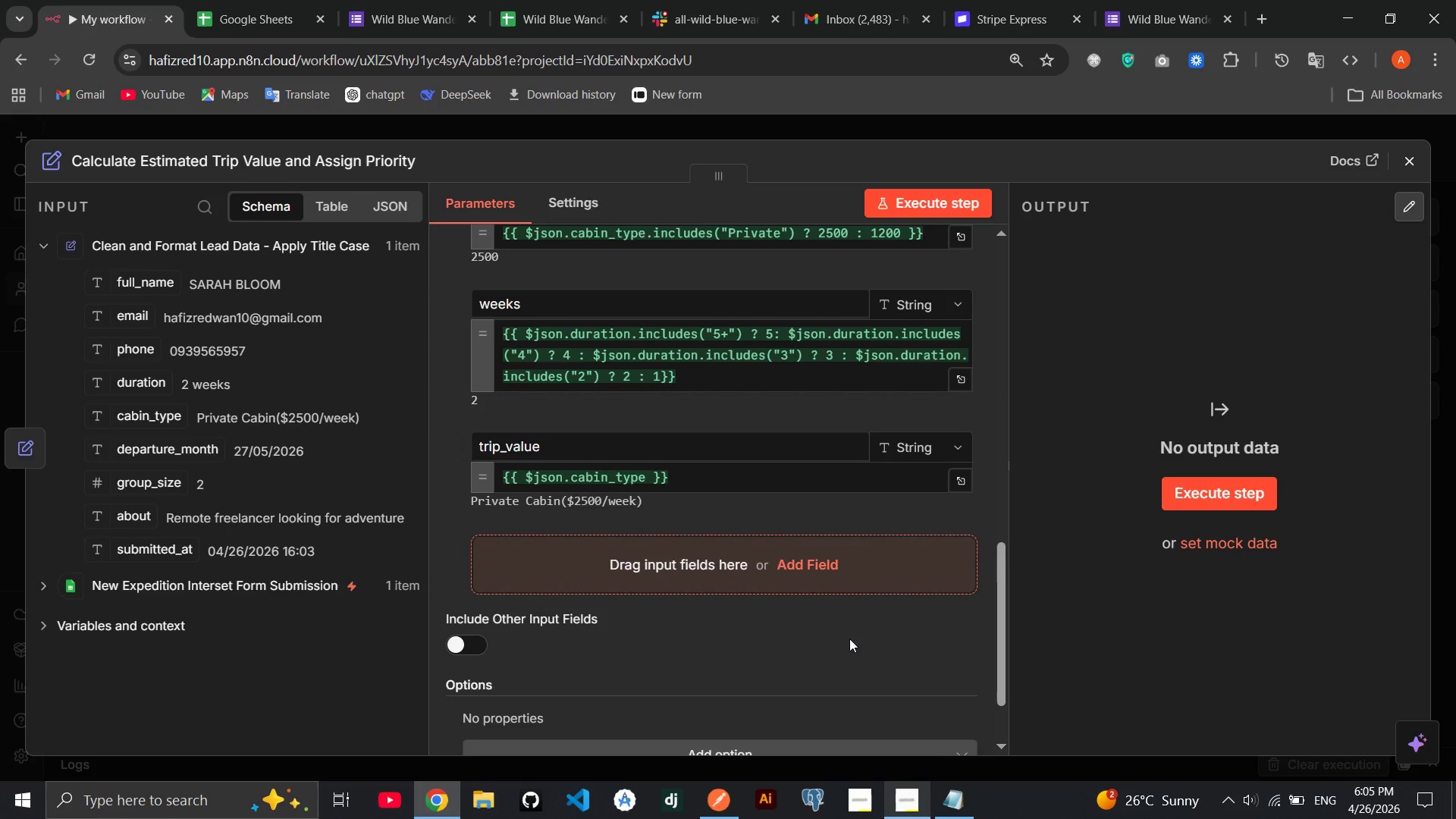 
left_click([915, 795])